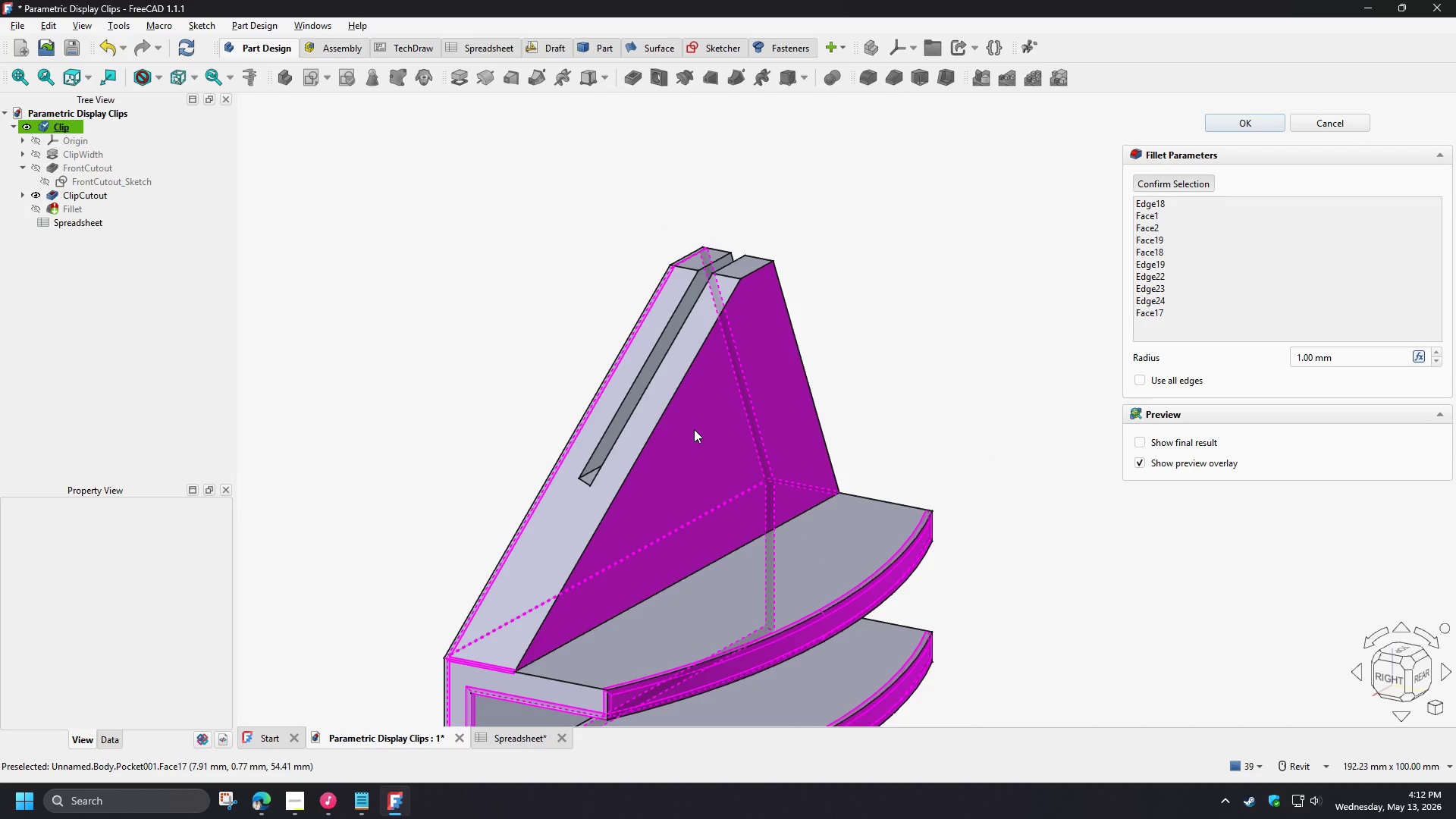 
left_click([694, 429])
 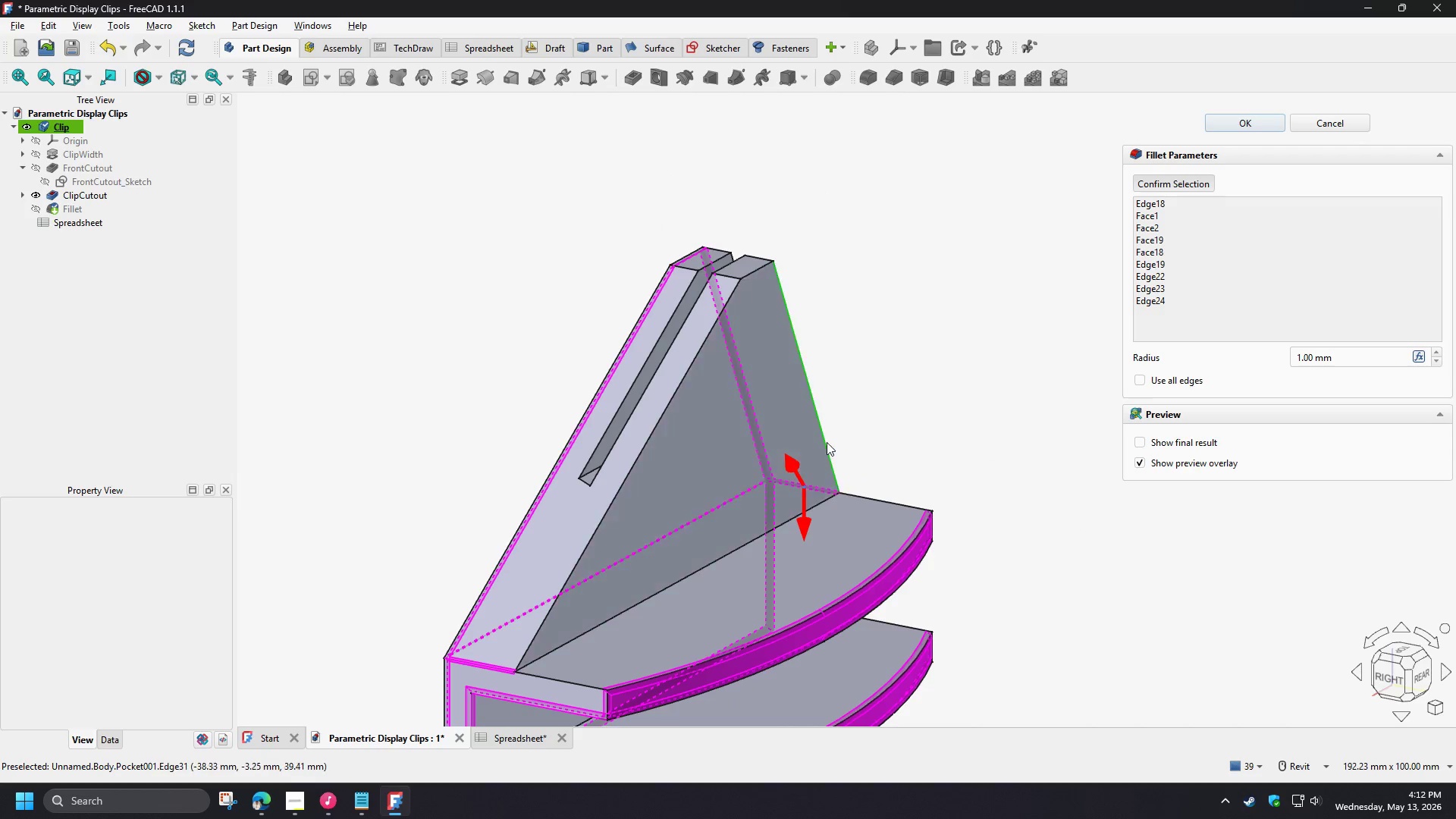 
wait(5.55)
 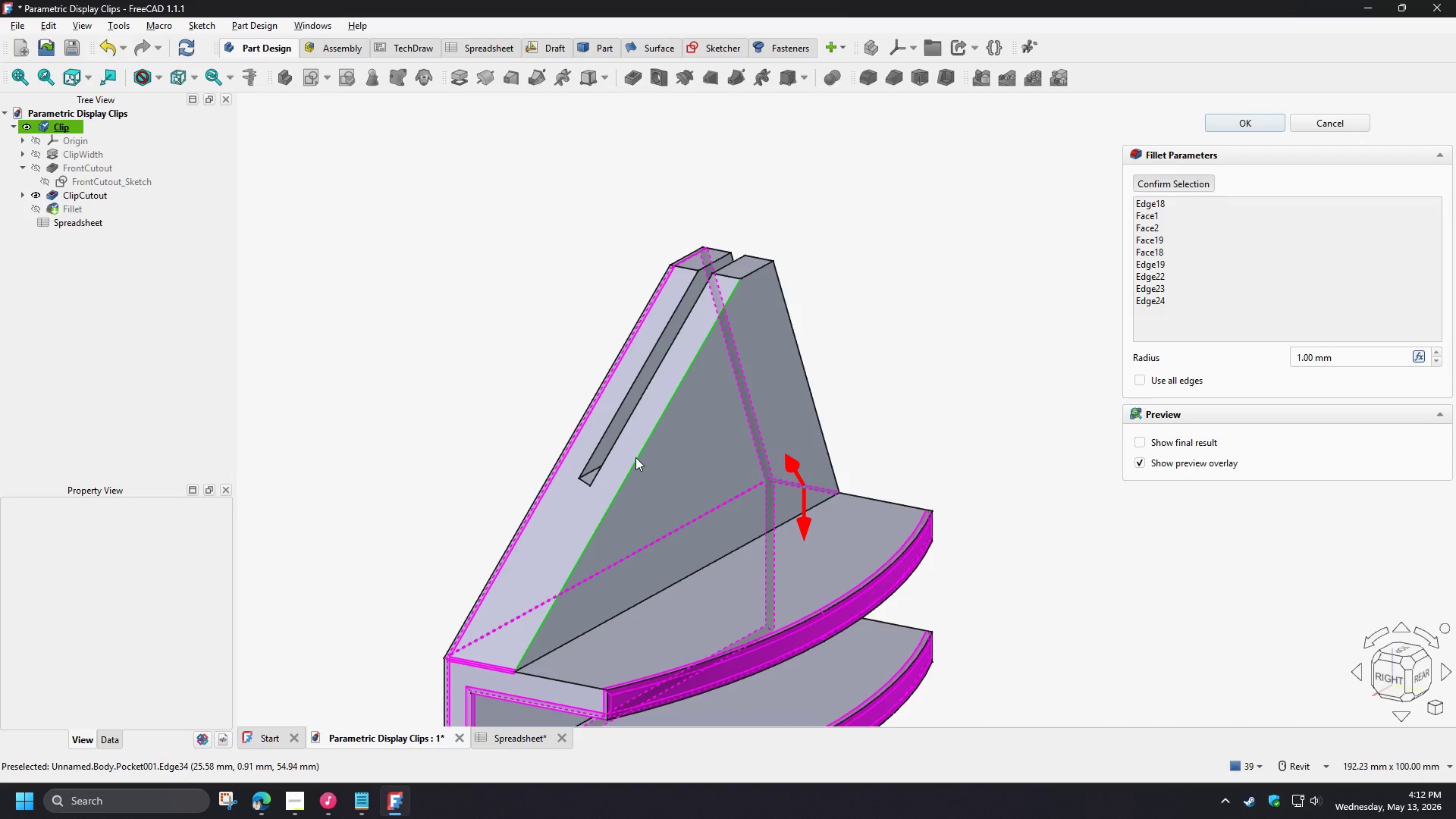 
scroll: coordinate [716, 257], scroll_direction: up, amount: 6.0
 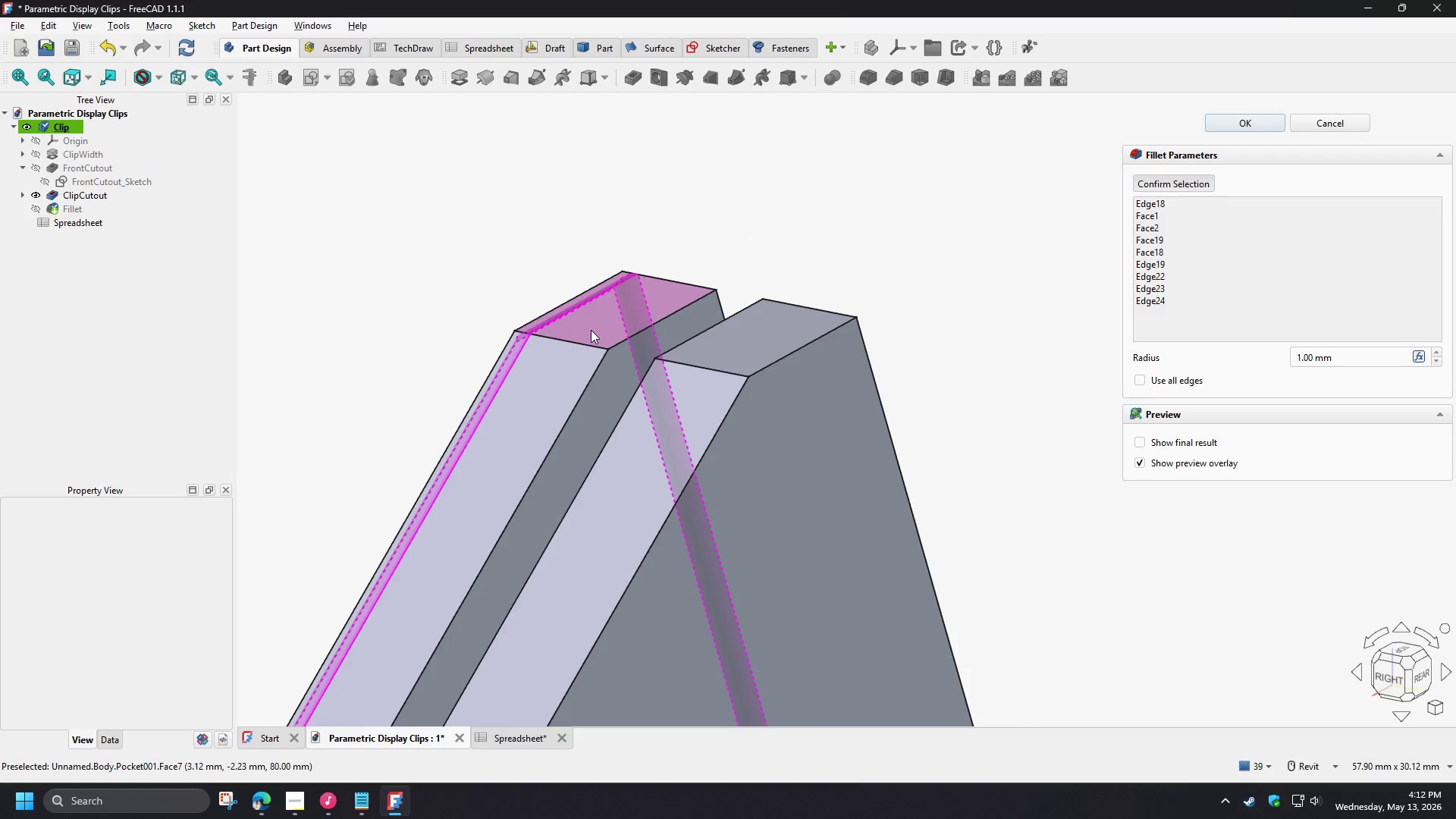 
left_click([591, 330])
 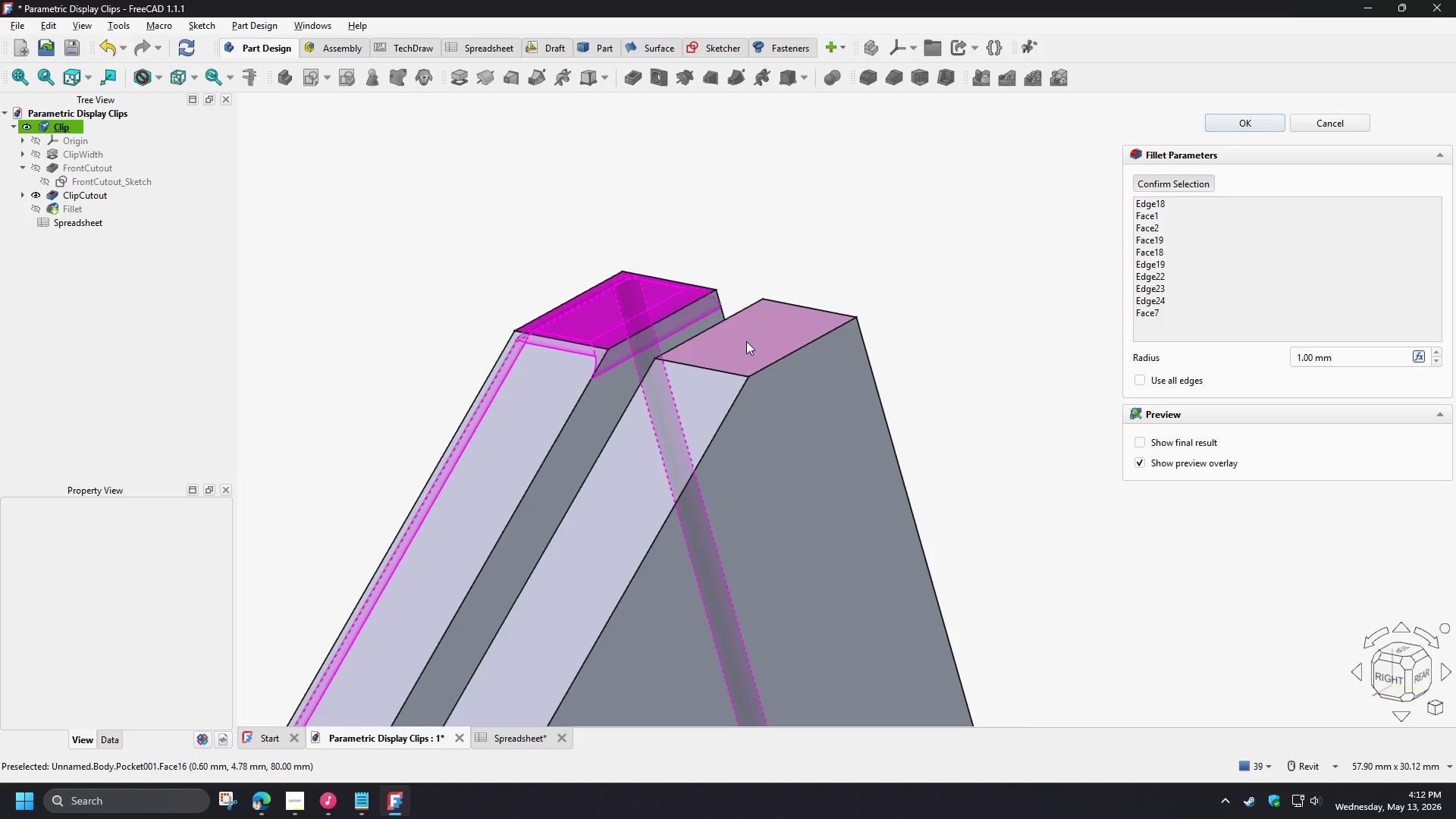 
left_click([746, 341])
 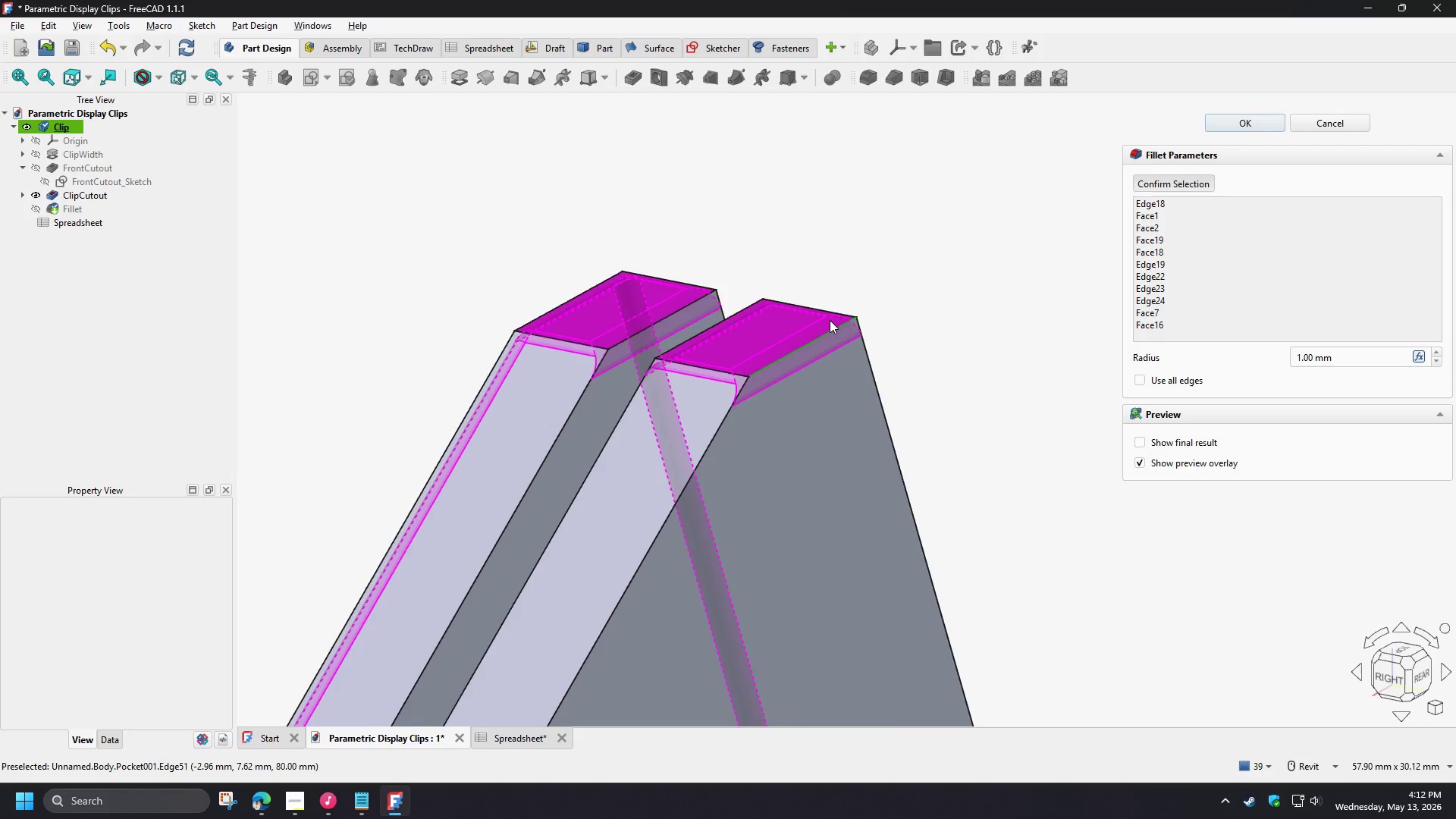 
scroll: coordinate [830, 334], scroll_direction: down, amount: 5.0
 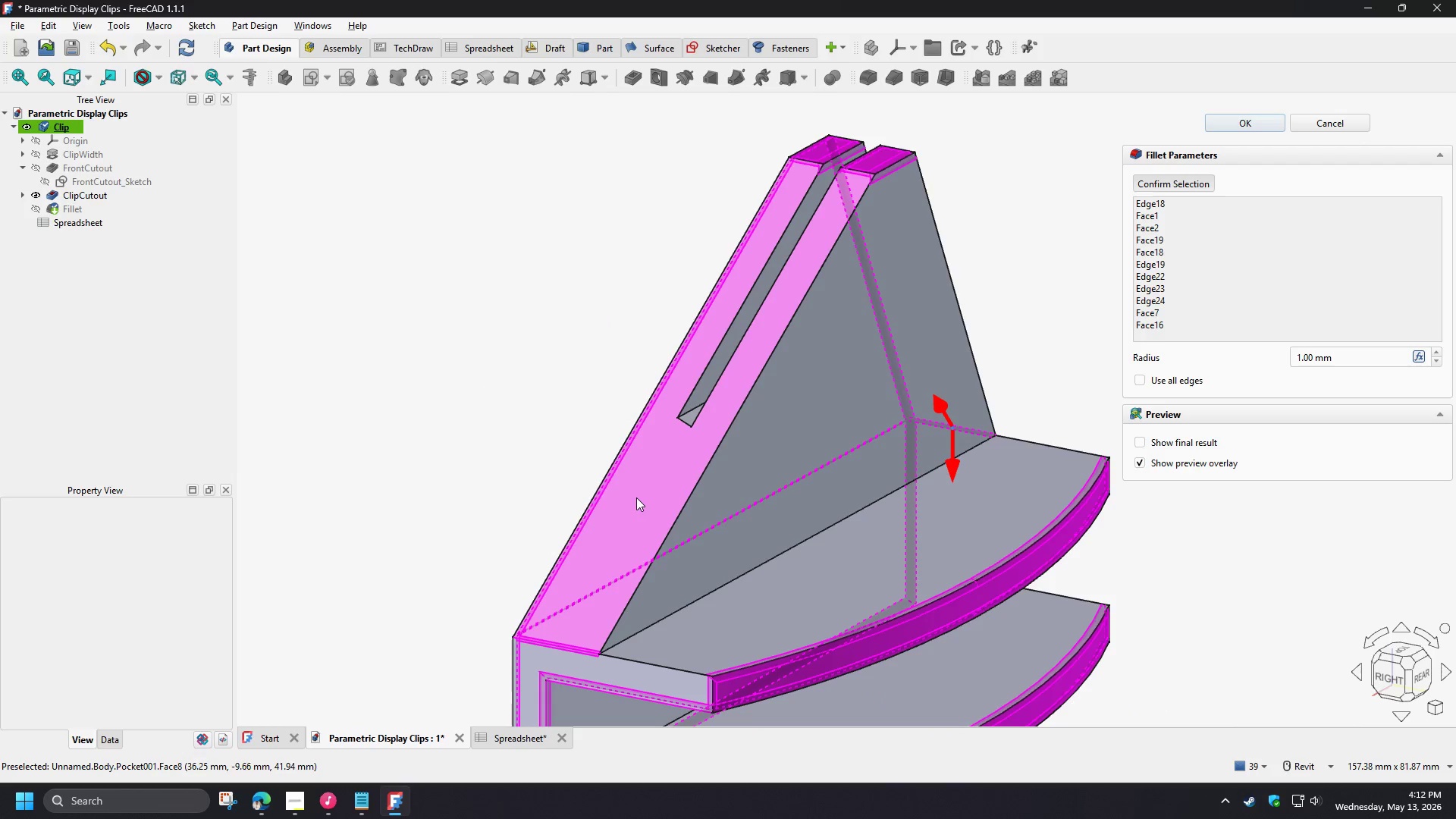 
left_click([639, 494])
 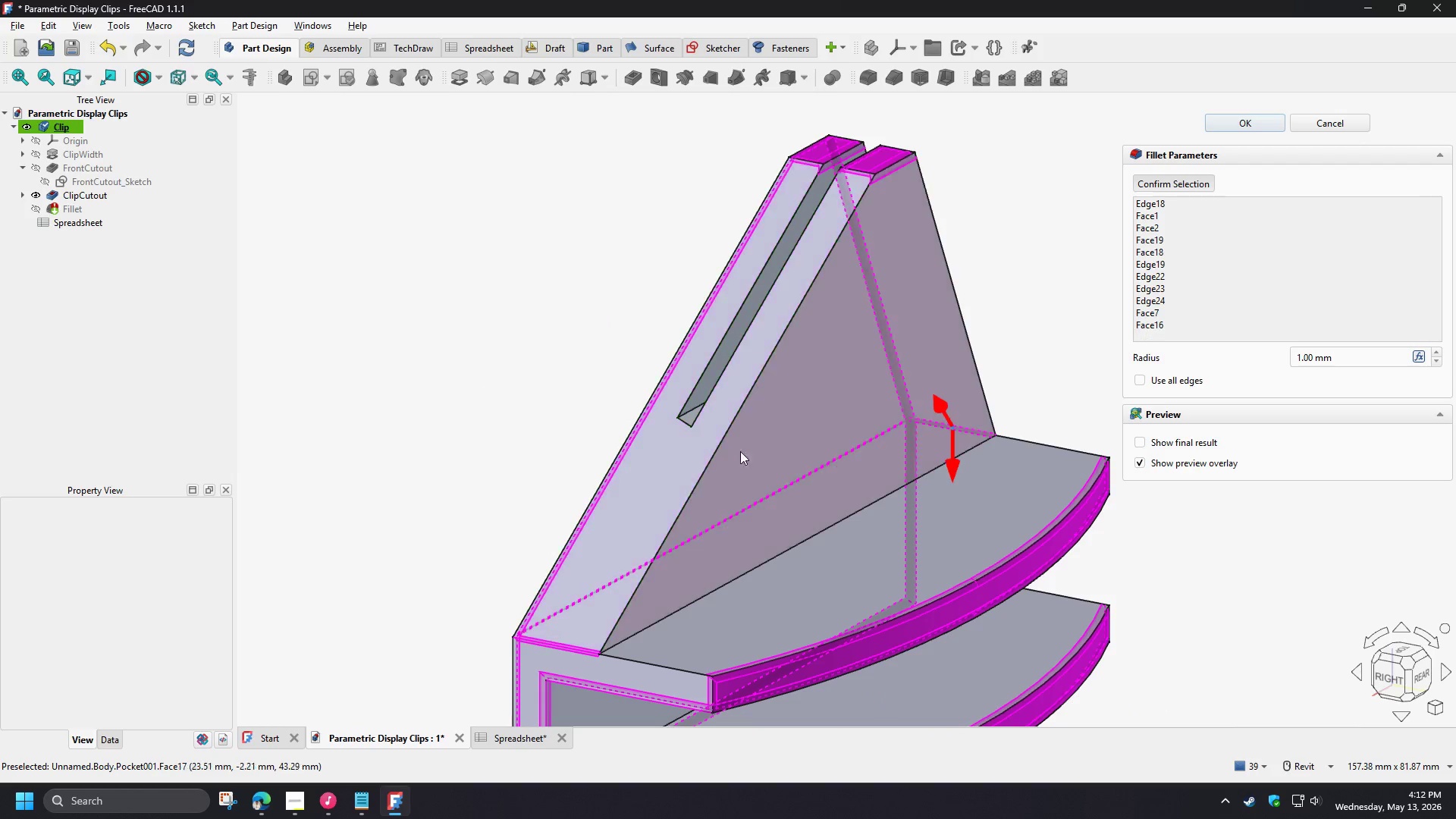 
scroll: coordinate [796, 195], scroll_direction: up, amount: 2.0
 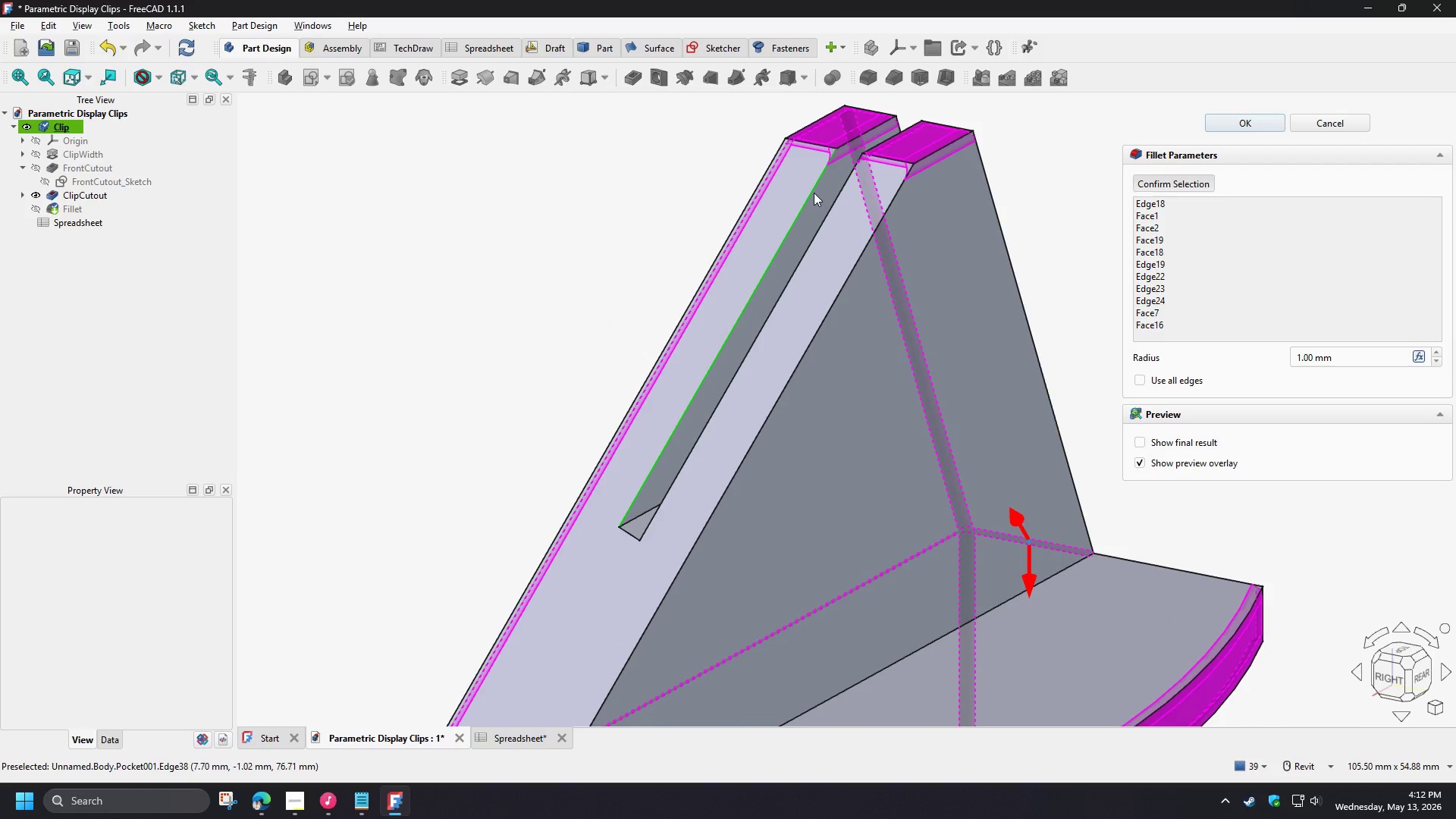 
left_click([814, 193])
 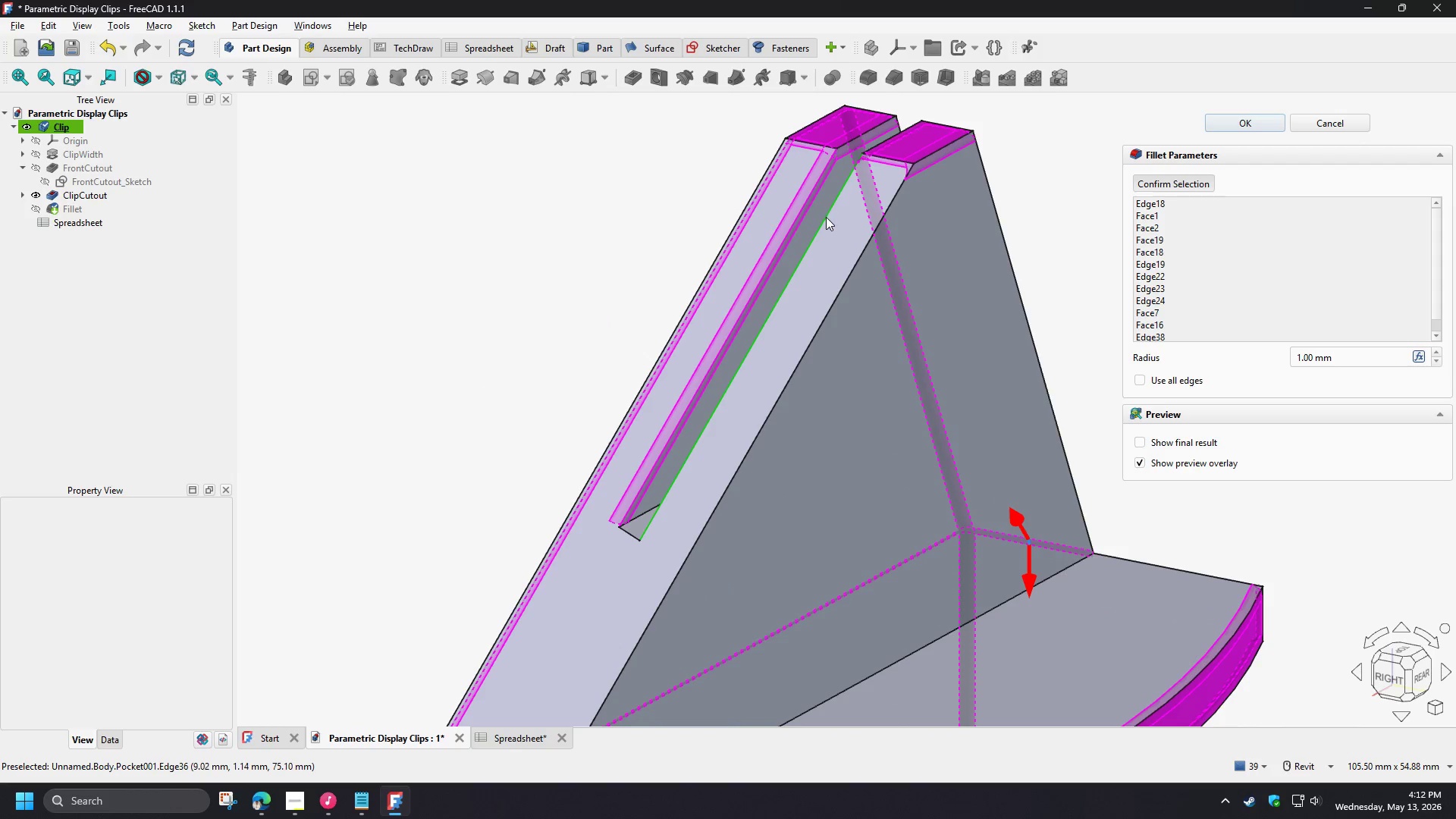 
left_click([826, 217])
 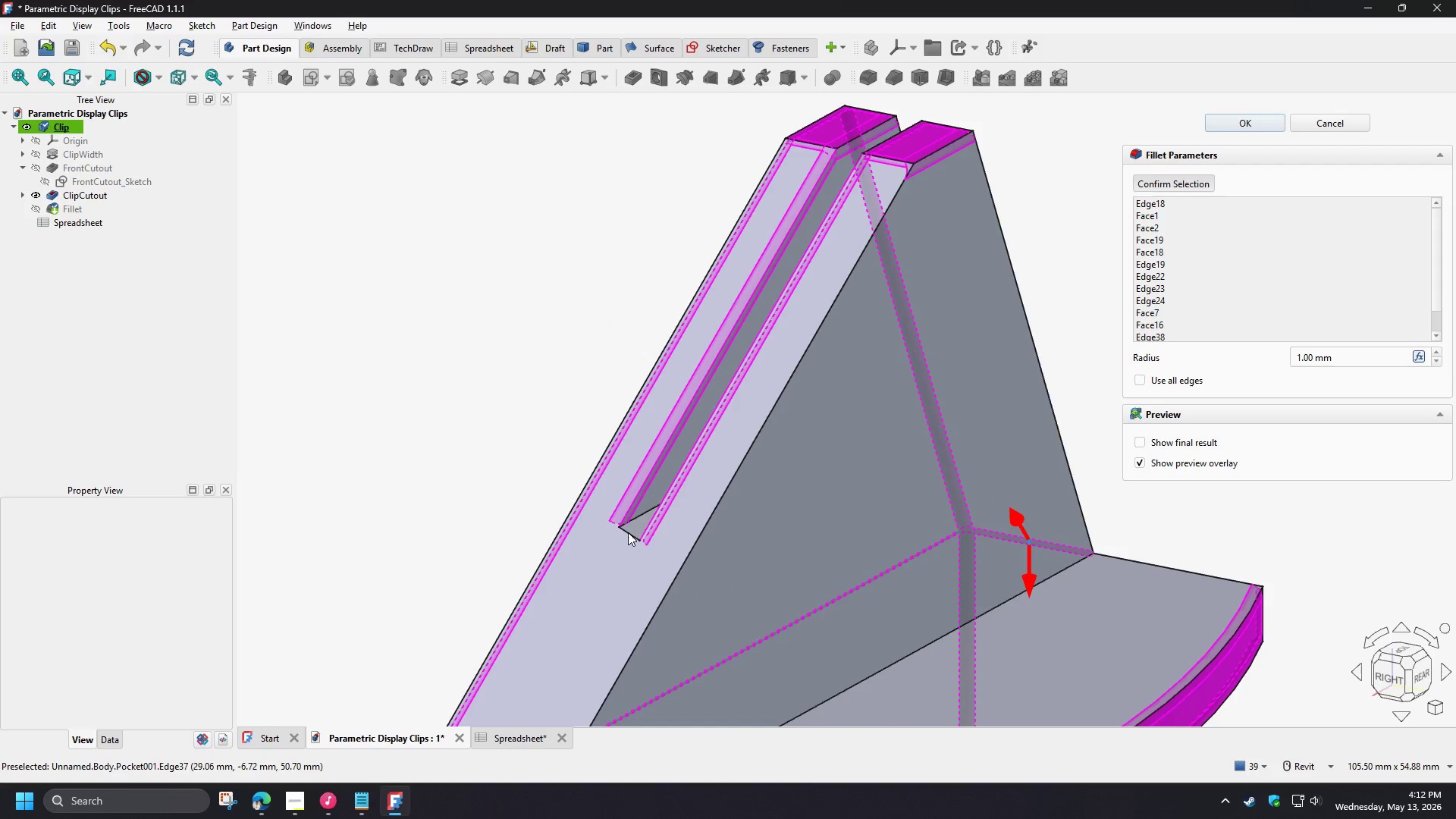 
left_click([627, 532])
 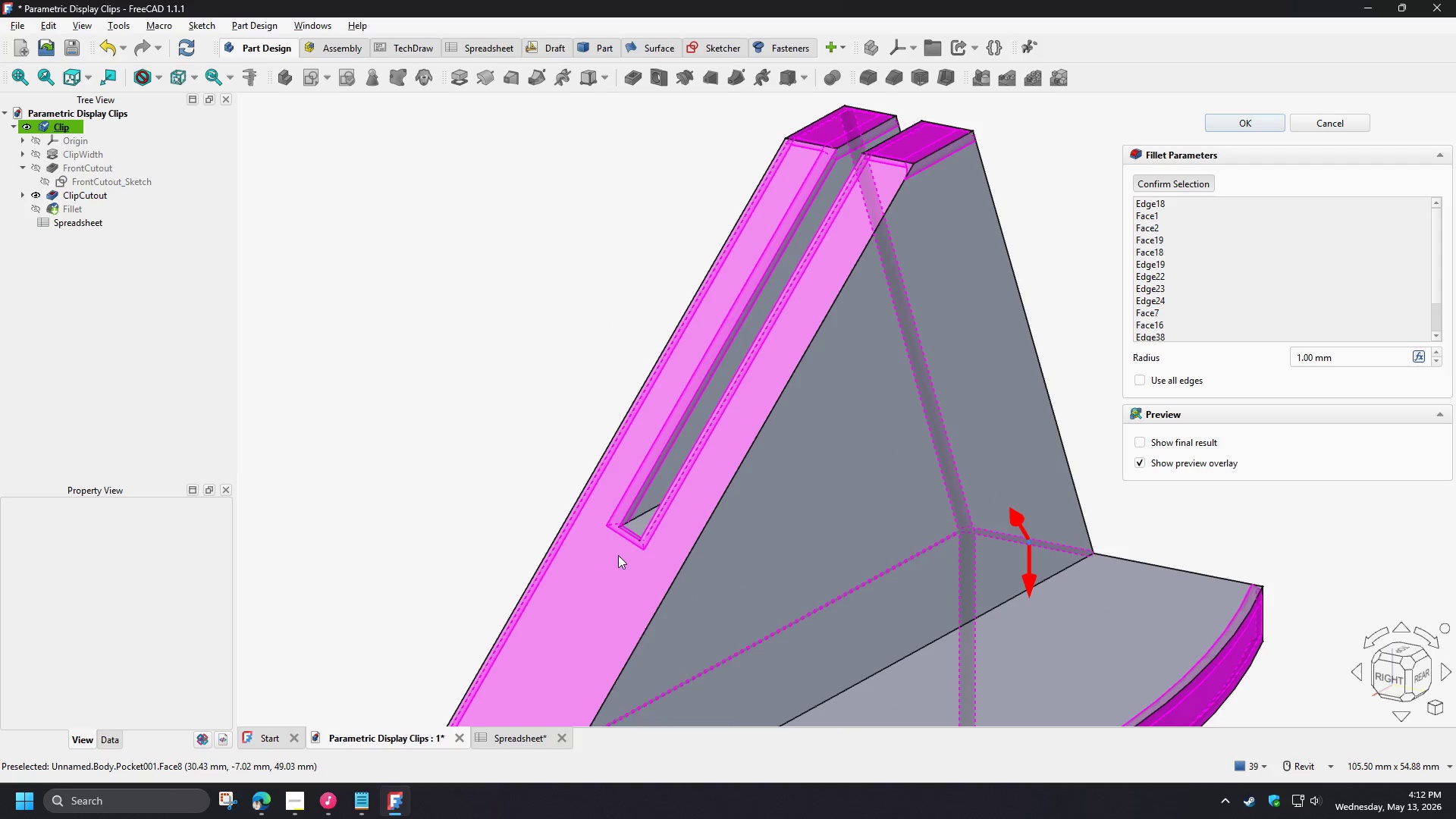 
hold_key(key=ShiftLeft, duration=1.24)
 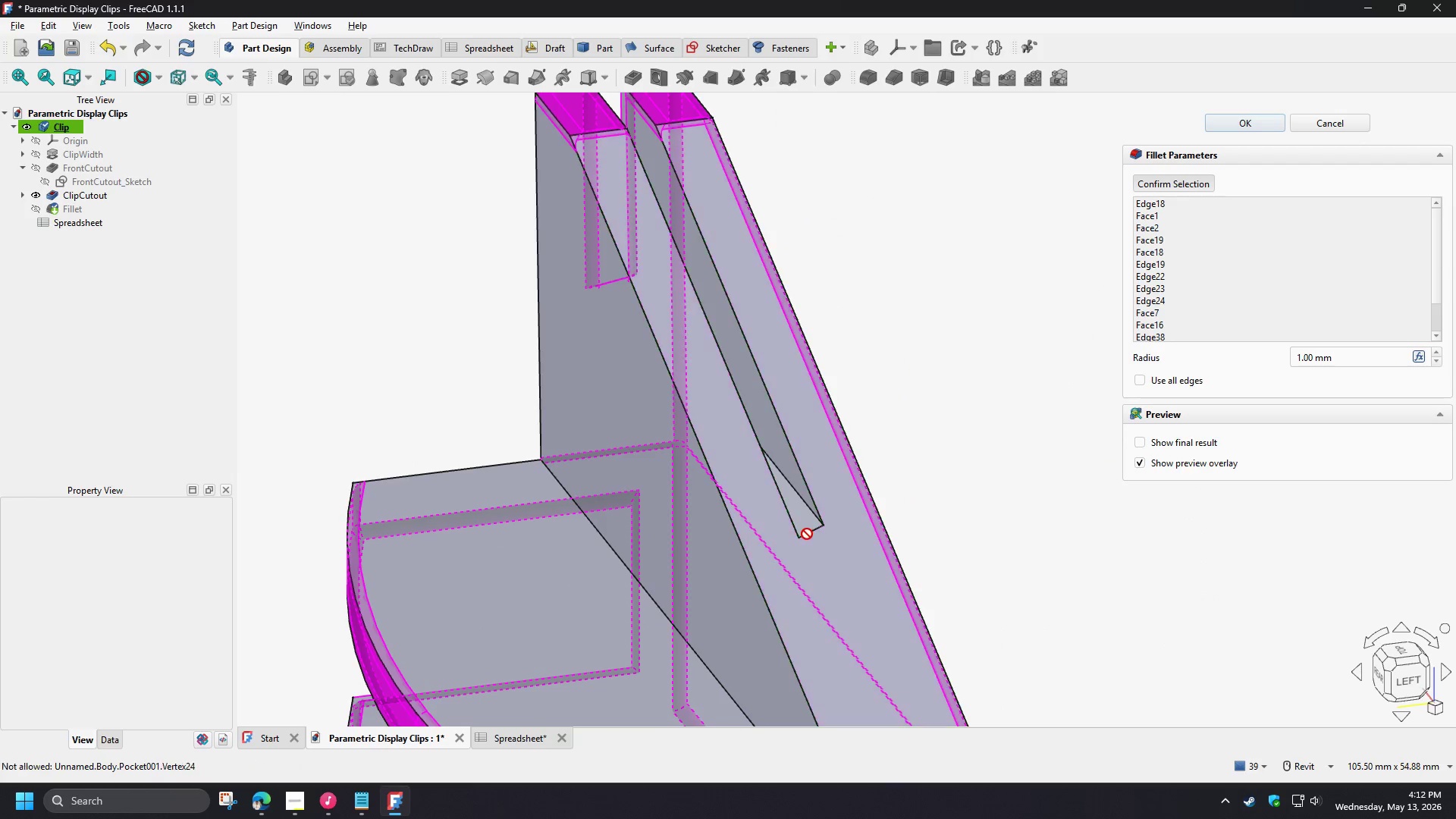 
left_click([809, 530])
 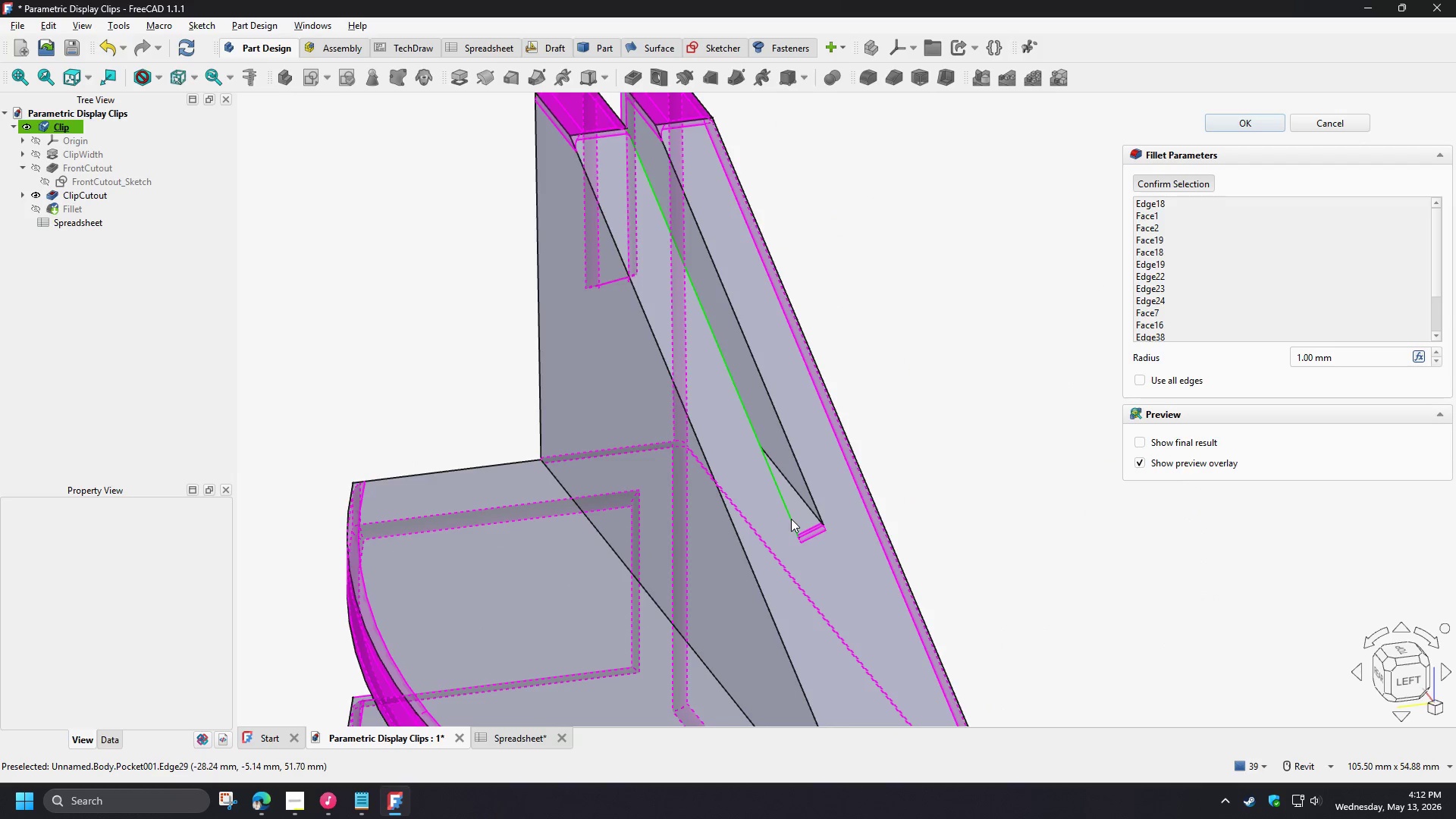 
left_click([791, 519])
 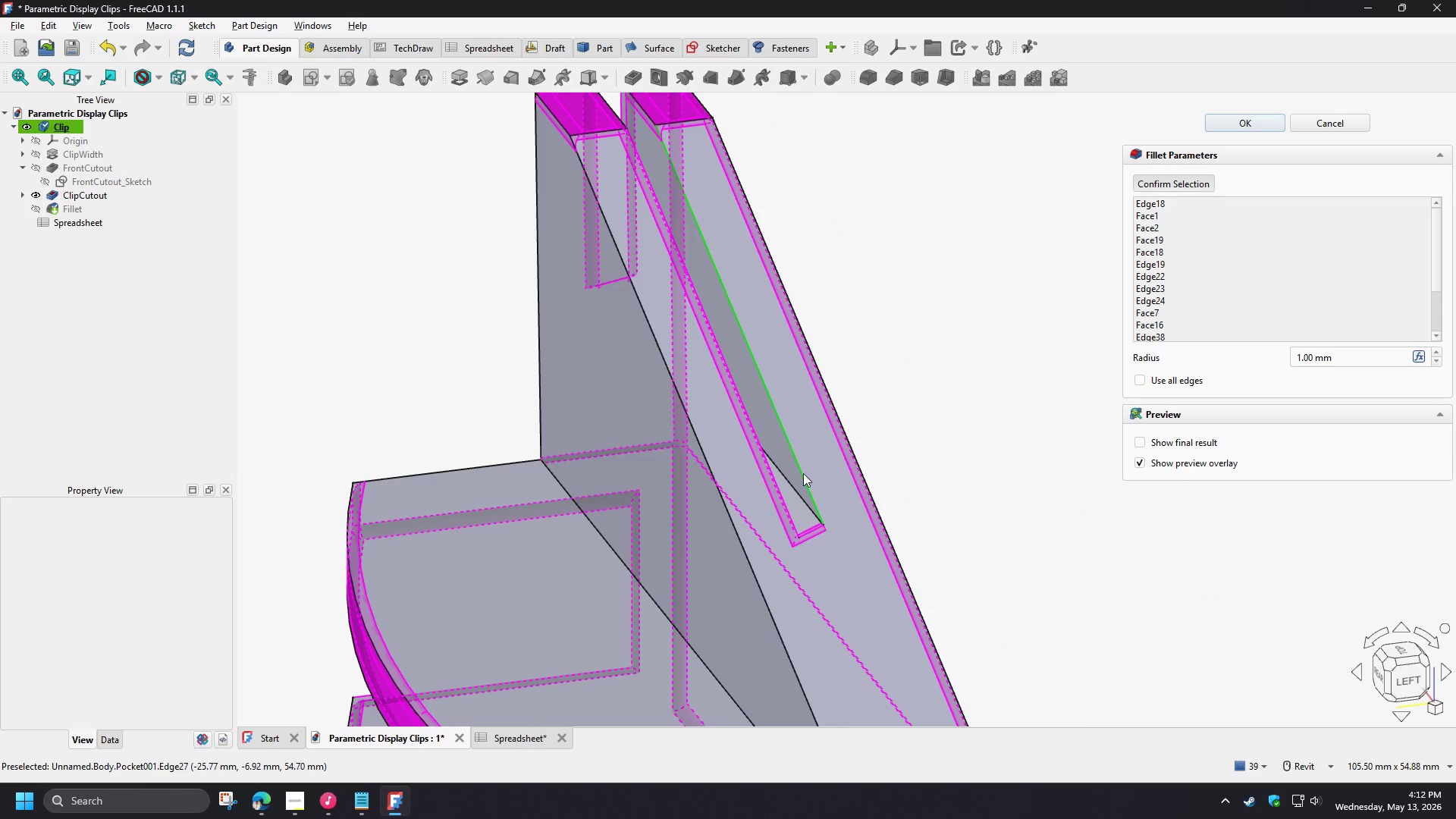 
left_click([803, 473])
 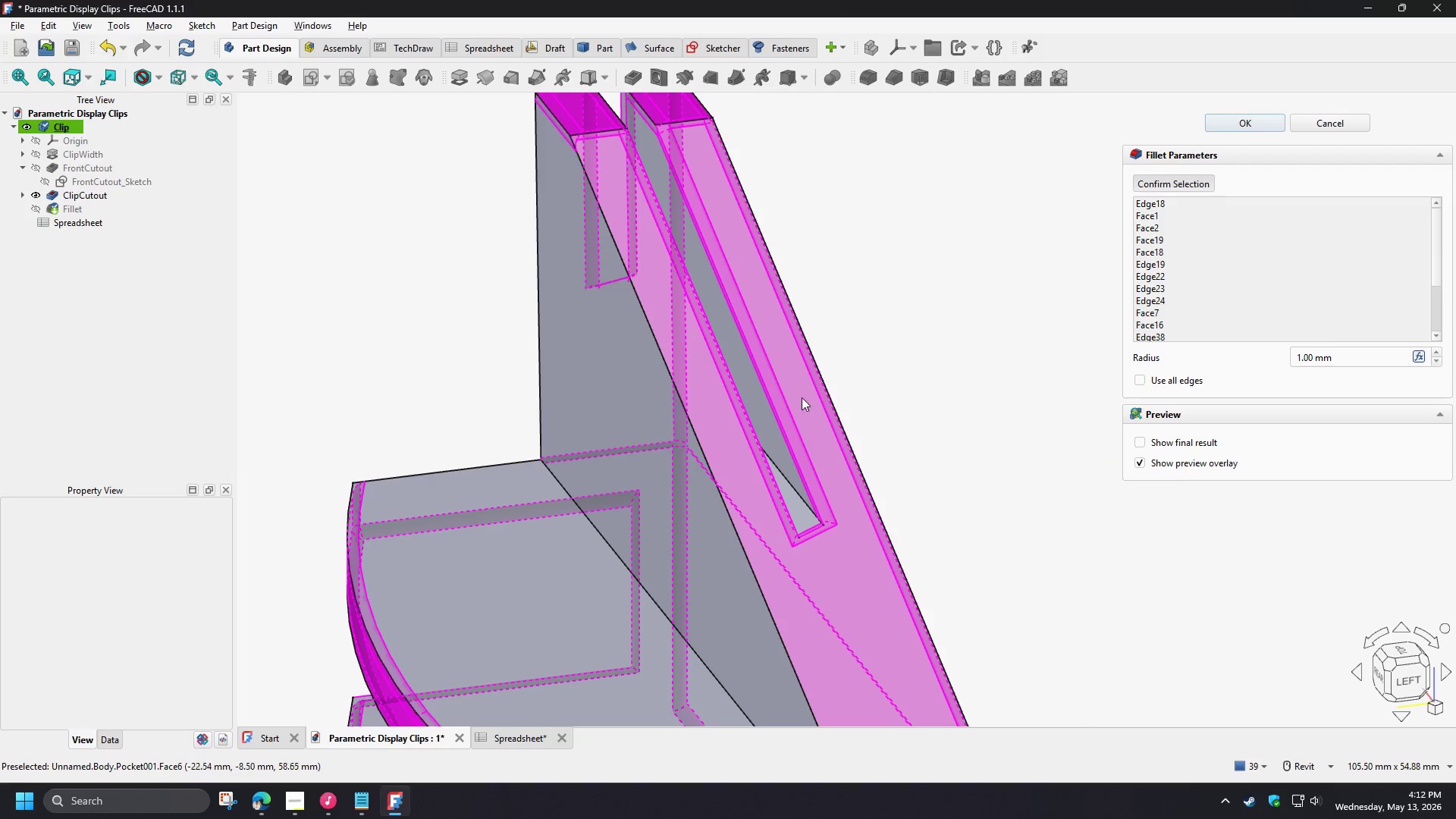 
scroll: coordinate [901, 358], scroll_direction: down, amount: 3.0
 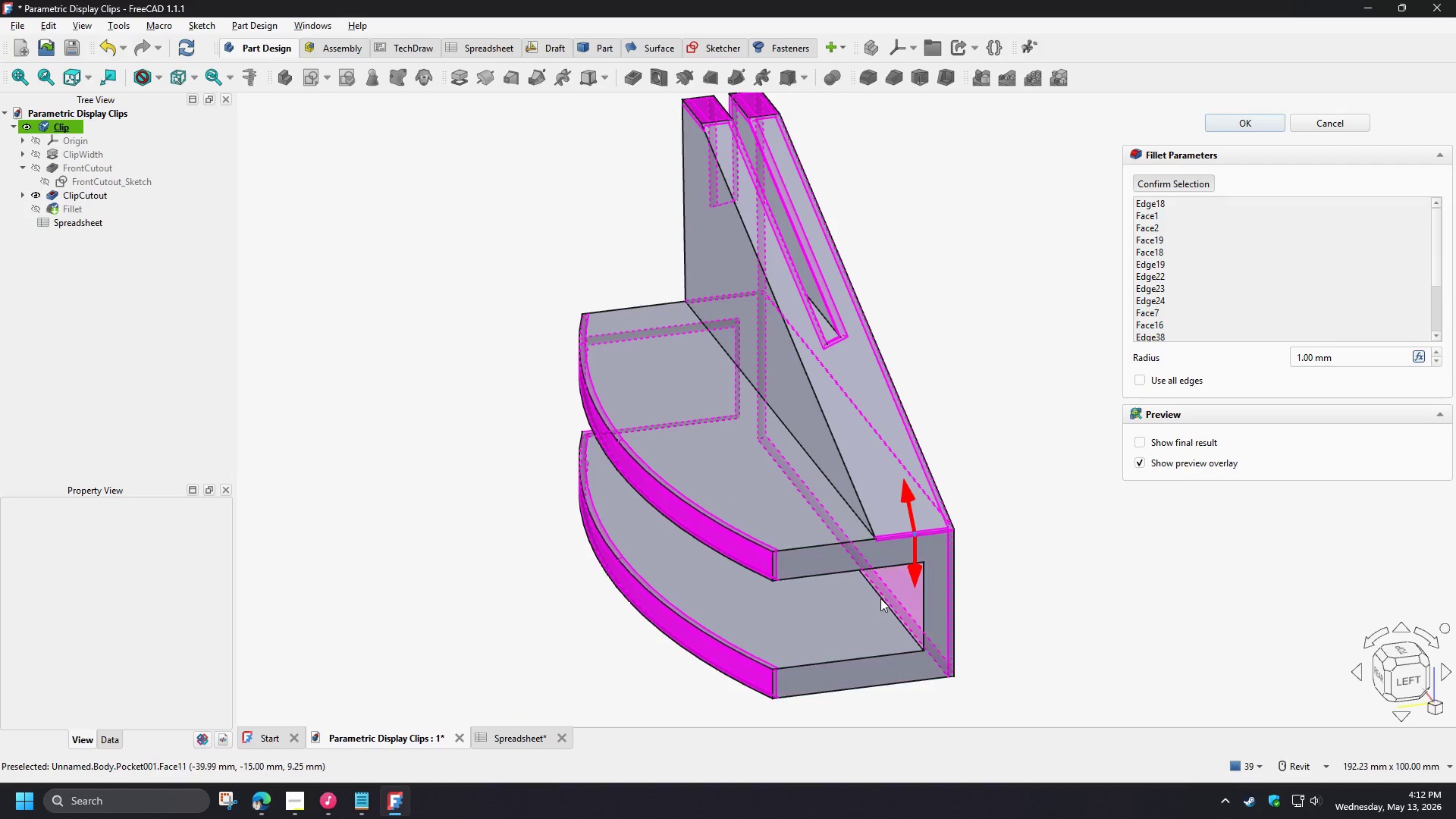 
left_click([824, 571])
 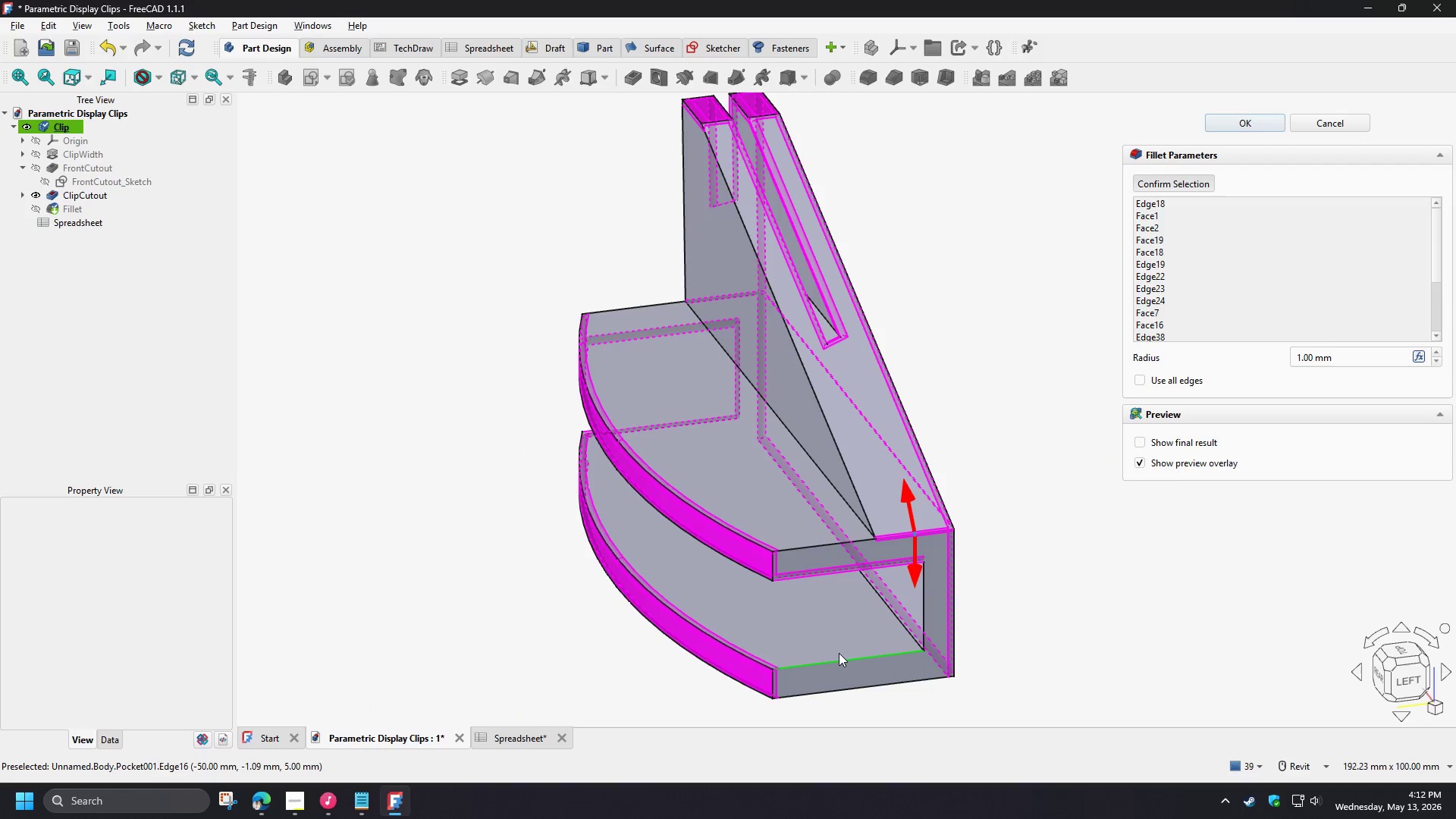 
left_click([839, 653])
 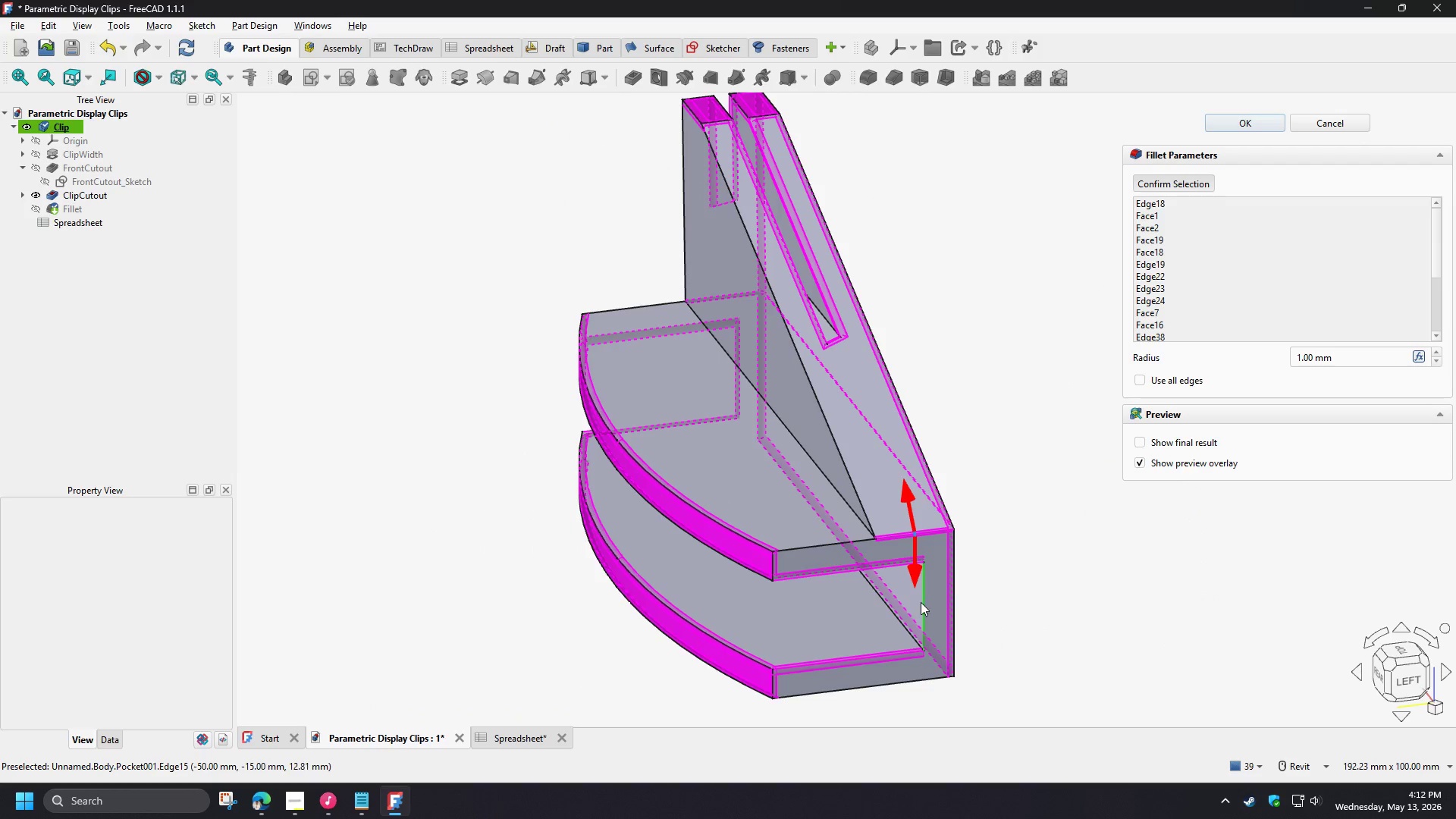 
left_click([921, 602])
 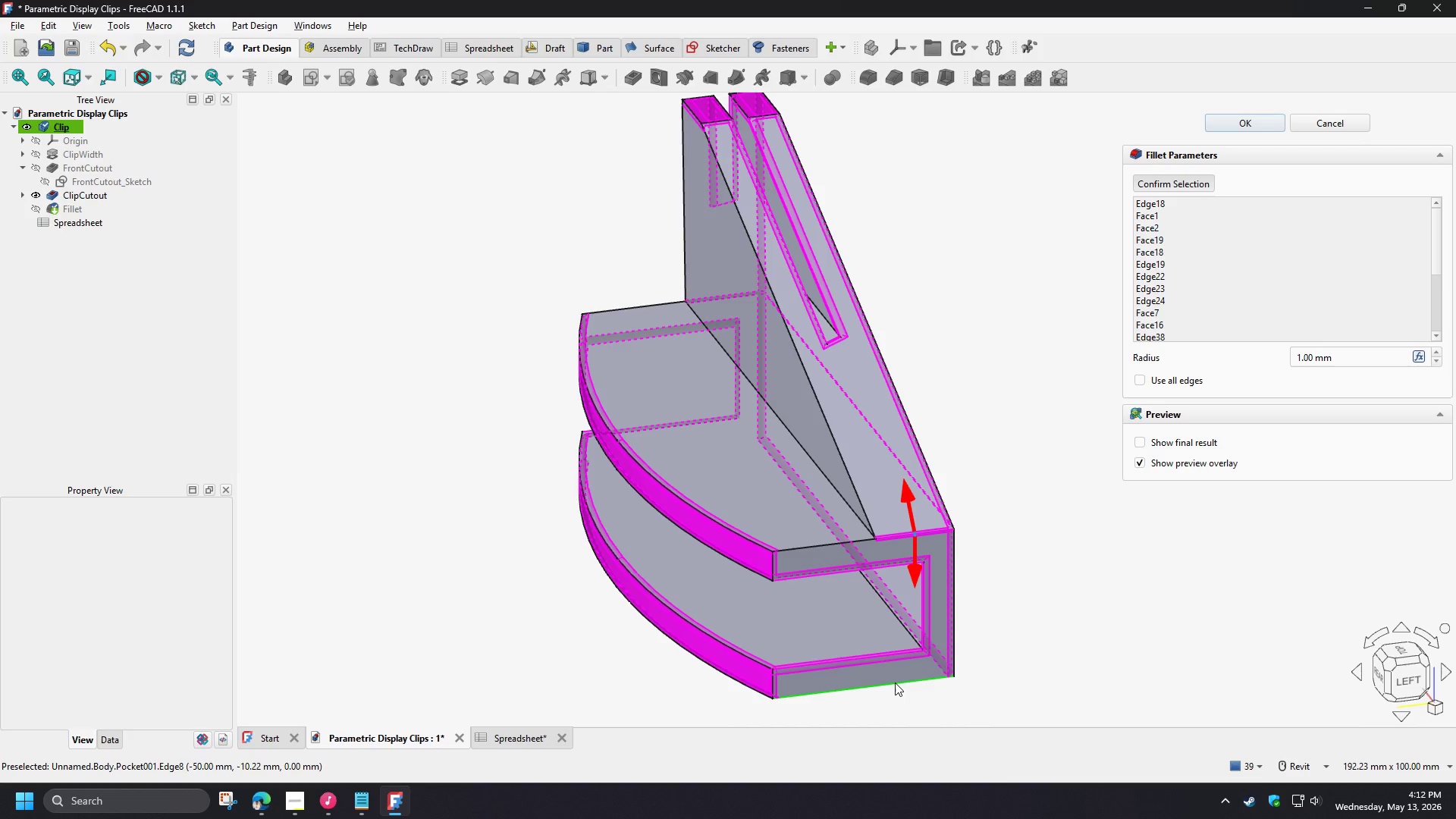 
left_click([895, 682])
 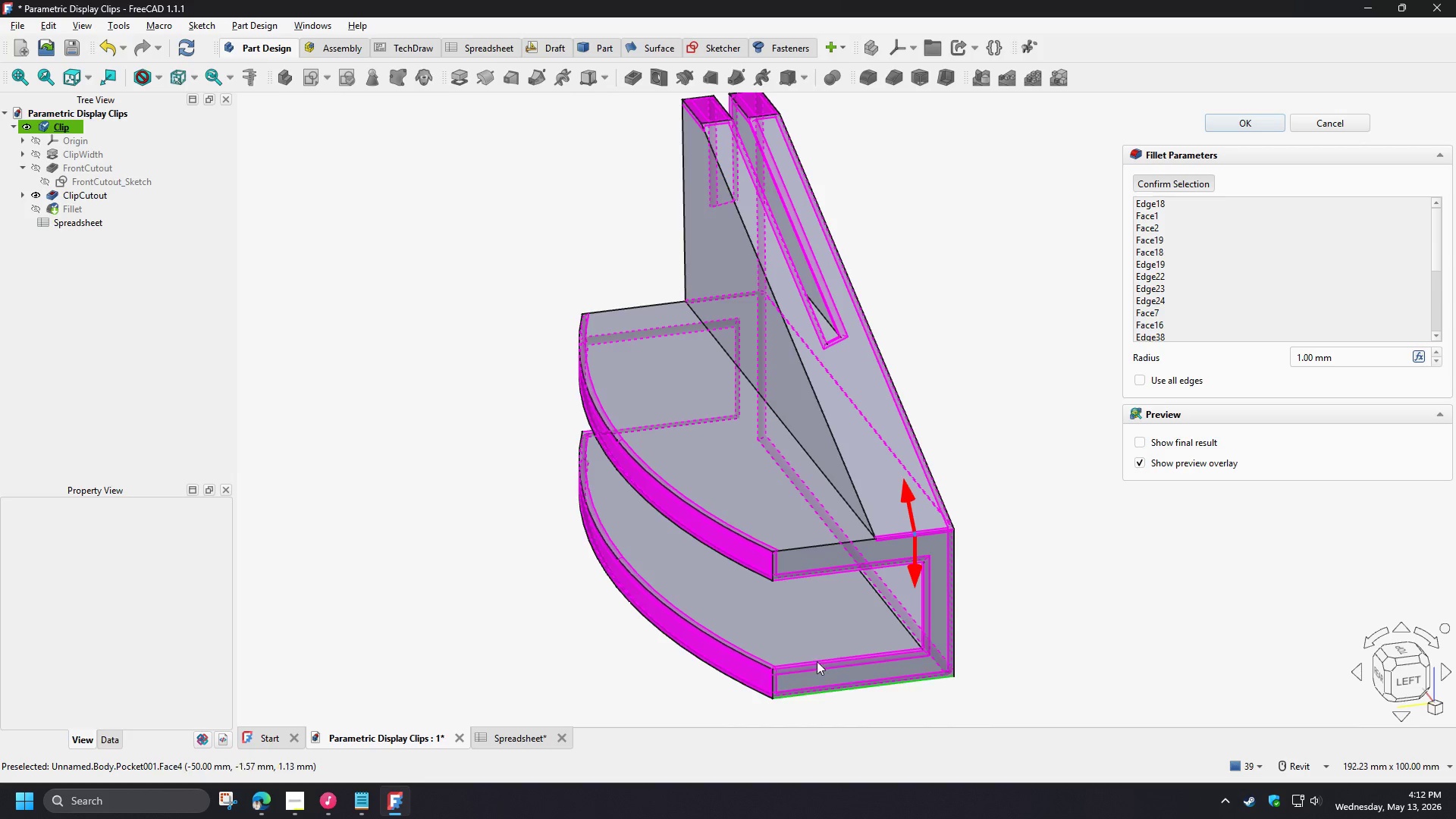 
hold_key(key=ShiftLeft, duration=0.34)
 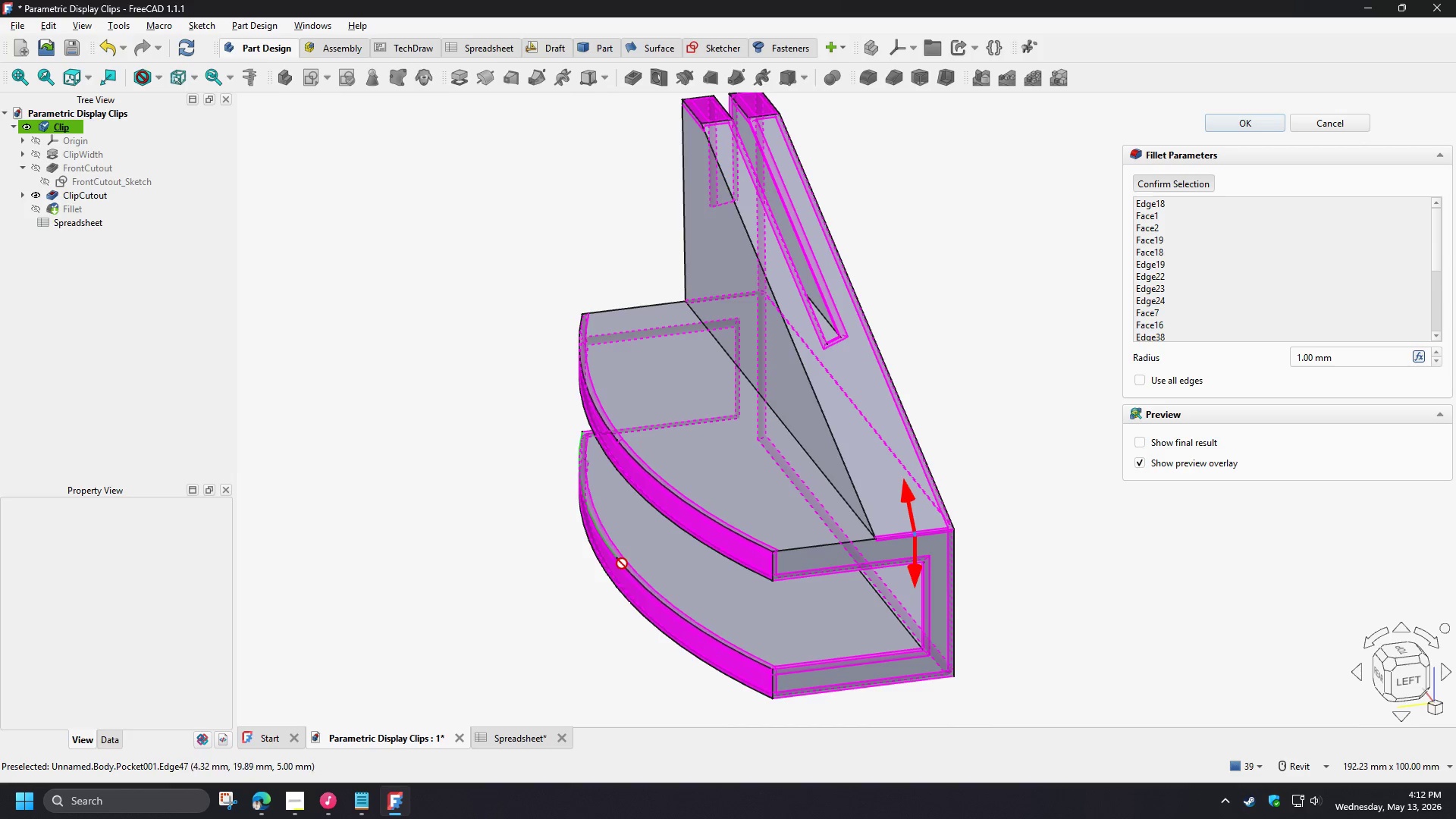 
hold_key(key=ShiftLeft, duration=1.01)
 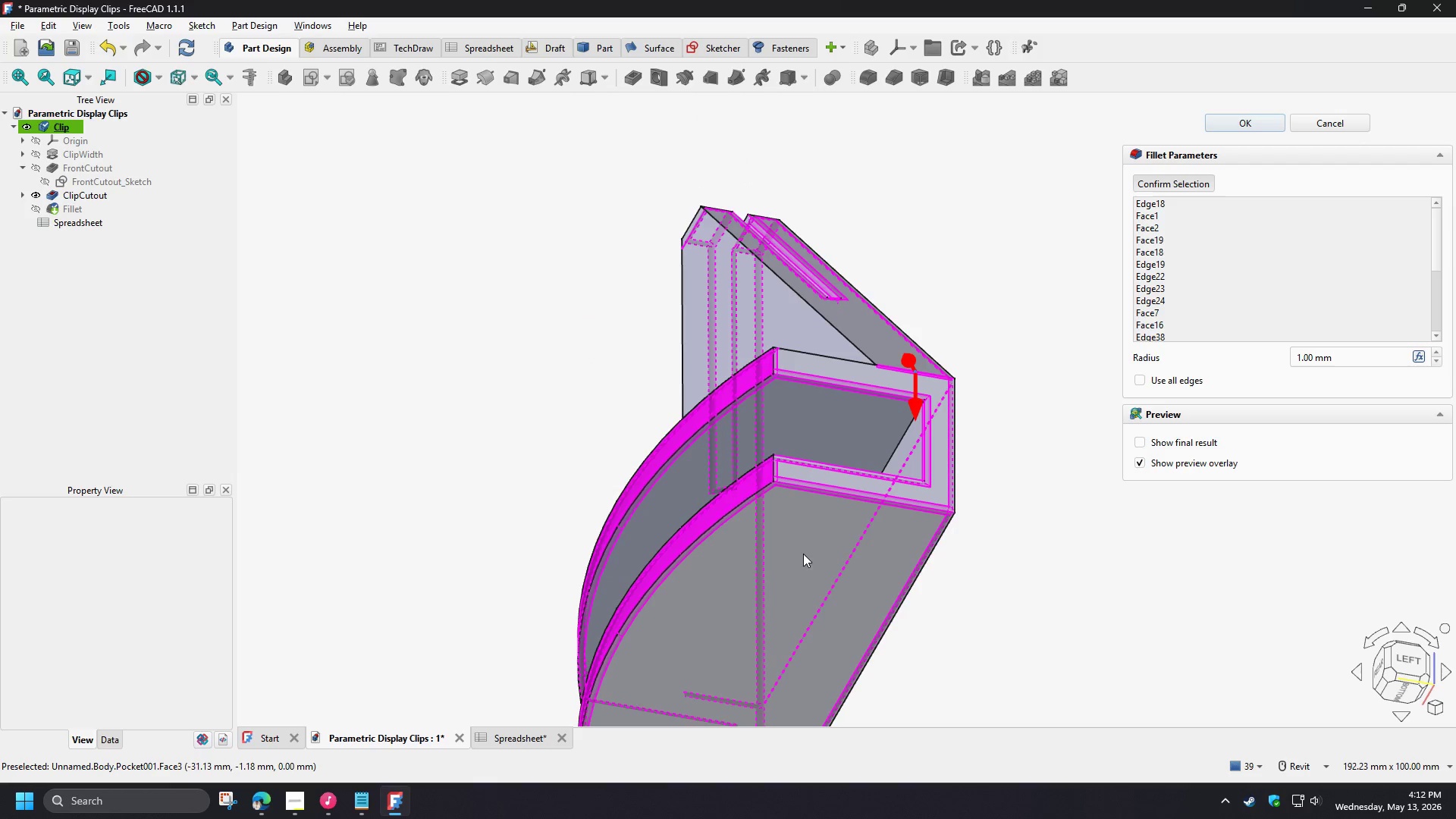 
left_click([803, 554])
 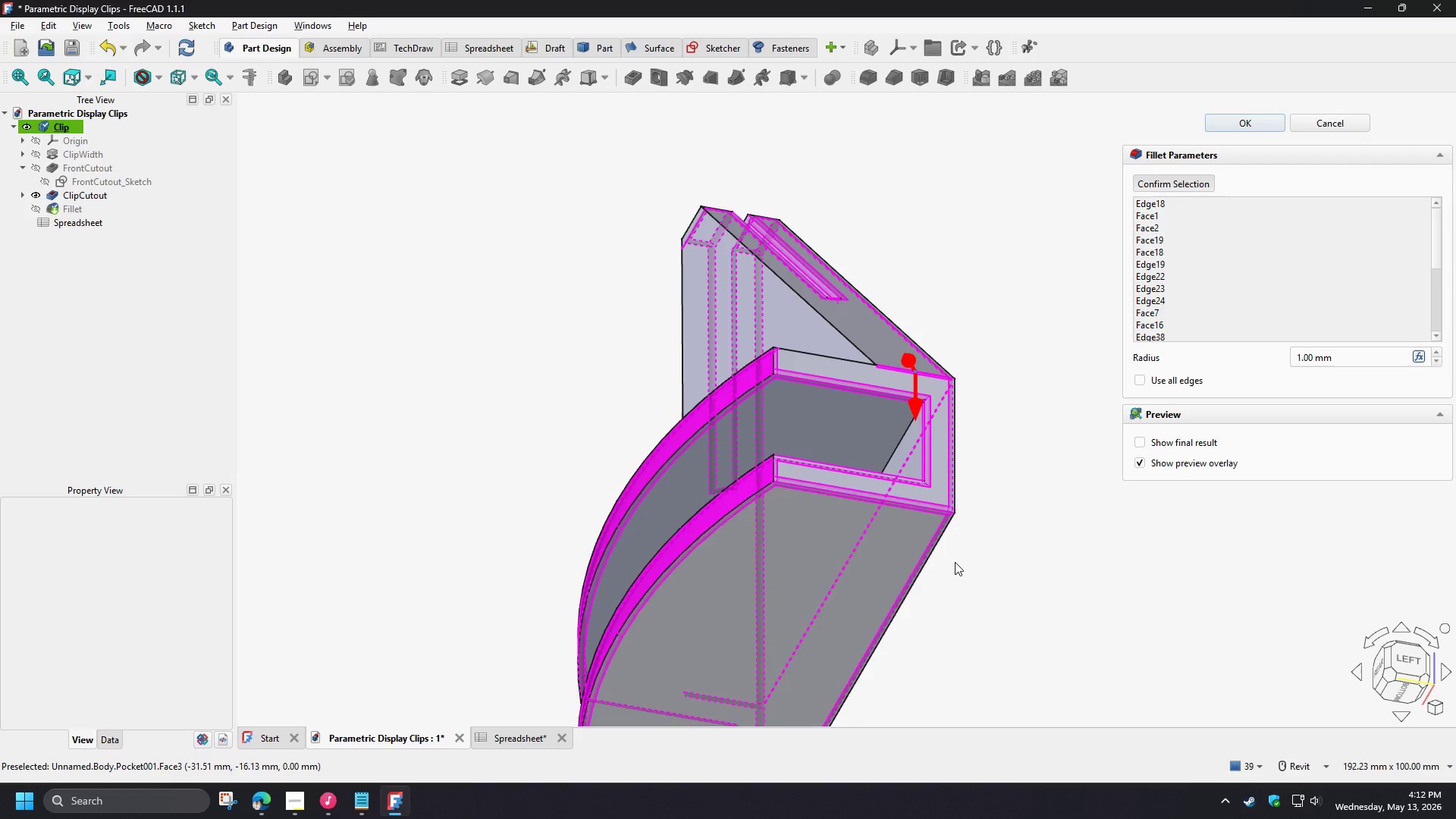 
hold_key(key=ShiftLeft, duration=1.5)
 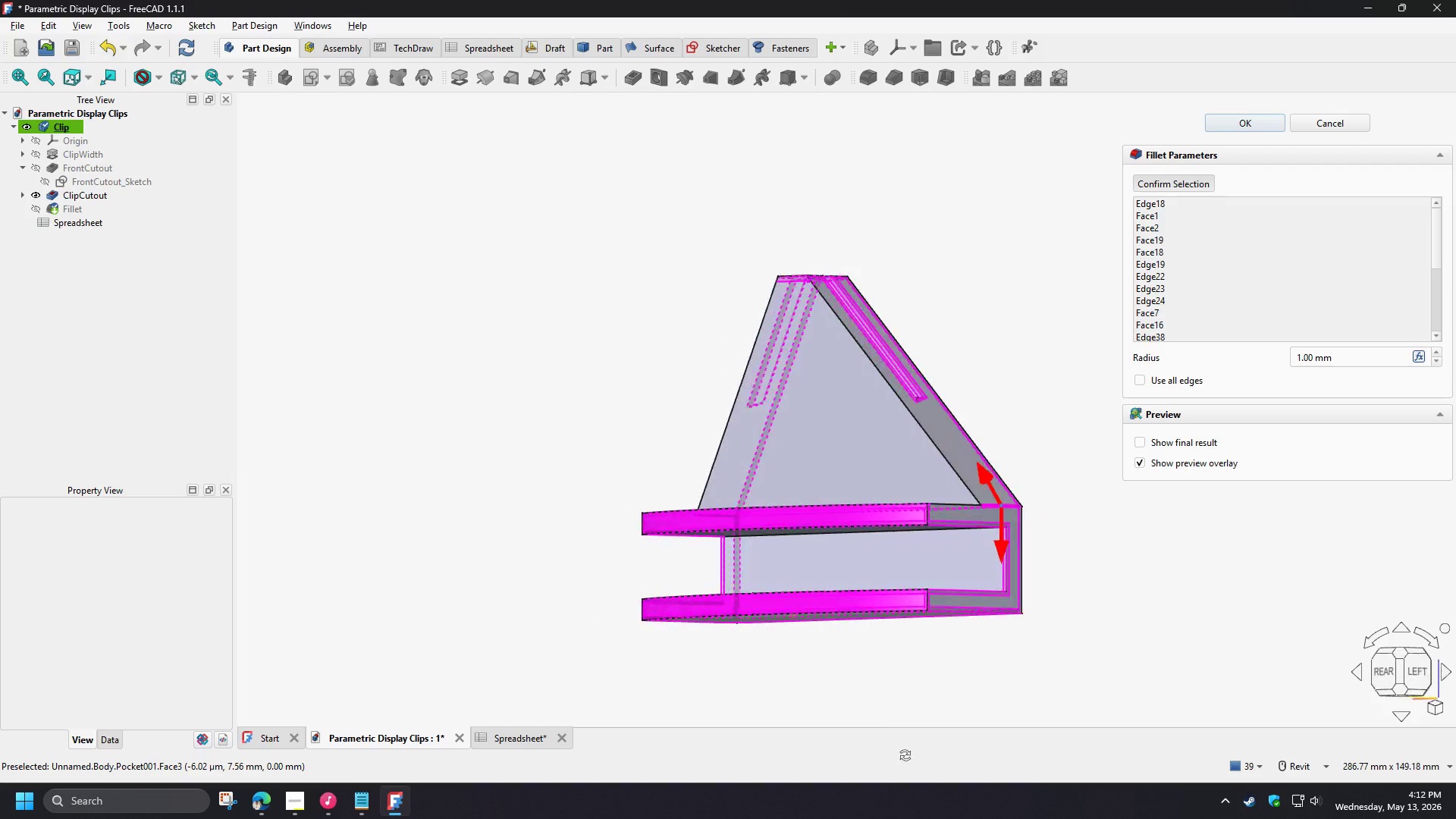 
scroll: coordinate [996, 549], scroll_direction: down, amount: 2.0
 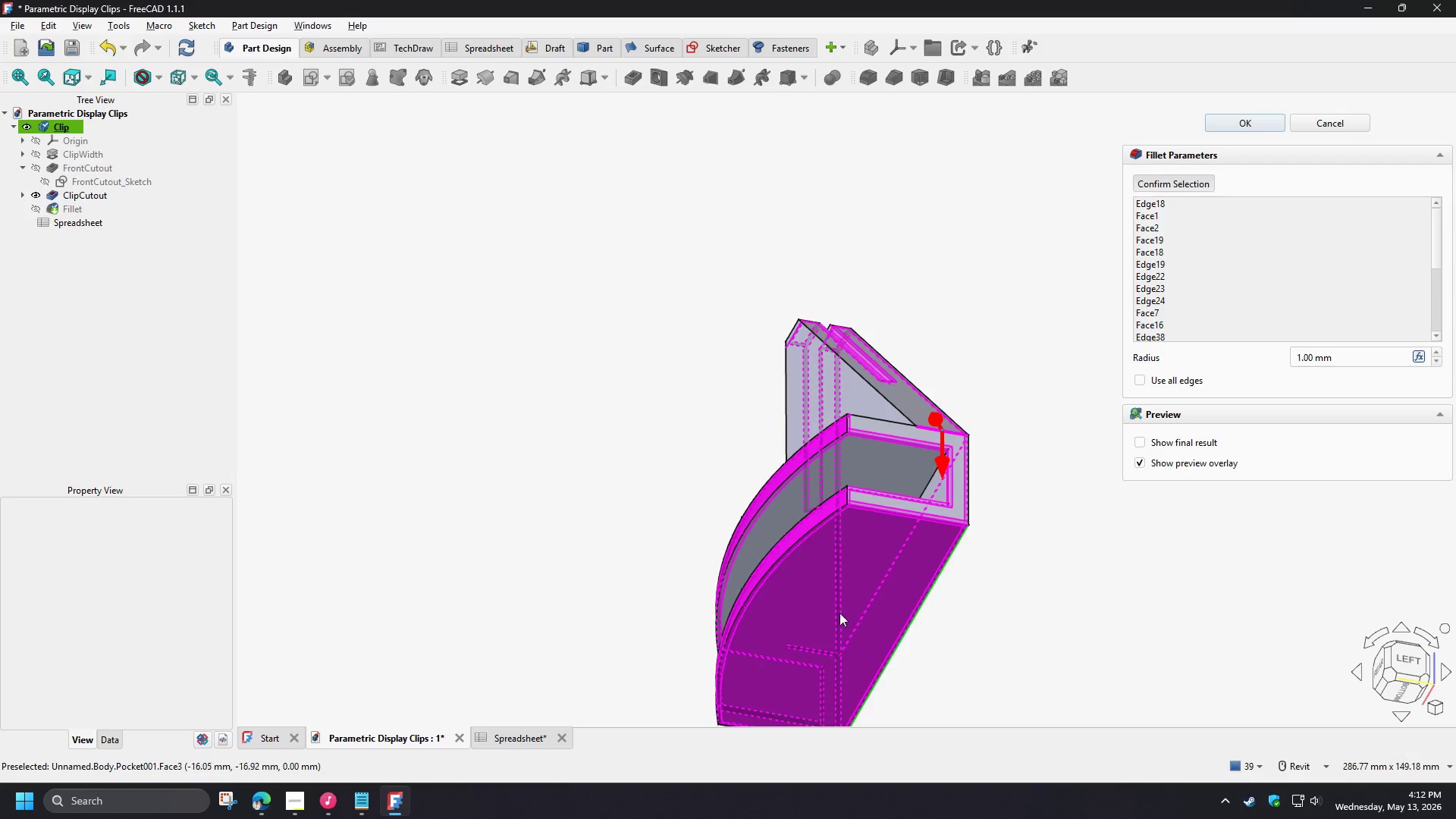 
hold_key(key=ShiftLeft, duration=1.23)
 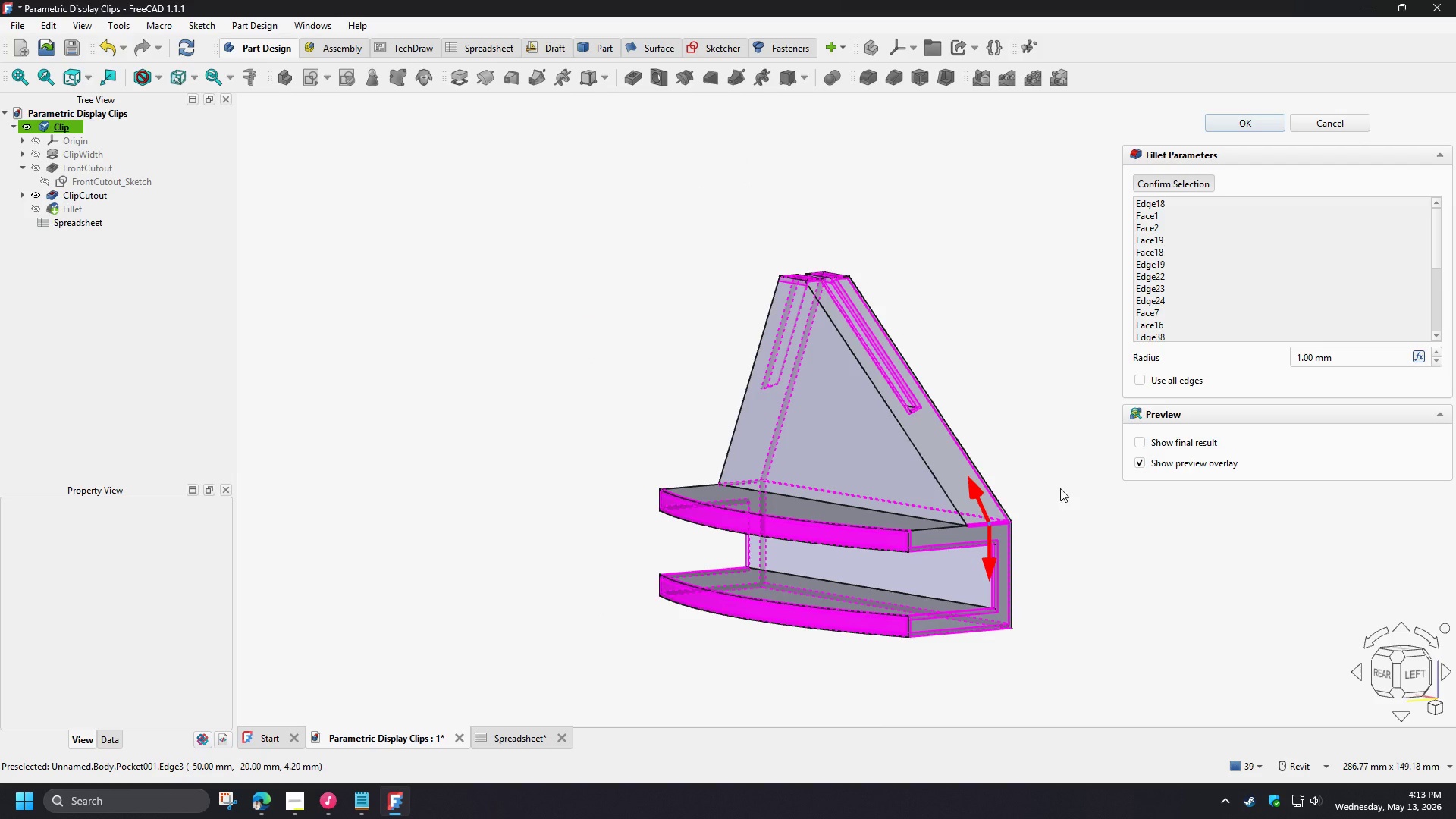 
hold_key(key=ShiftLeft, duration=0.92)
 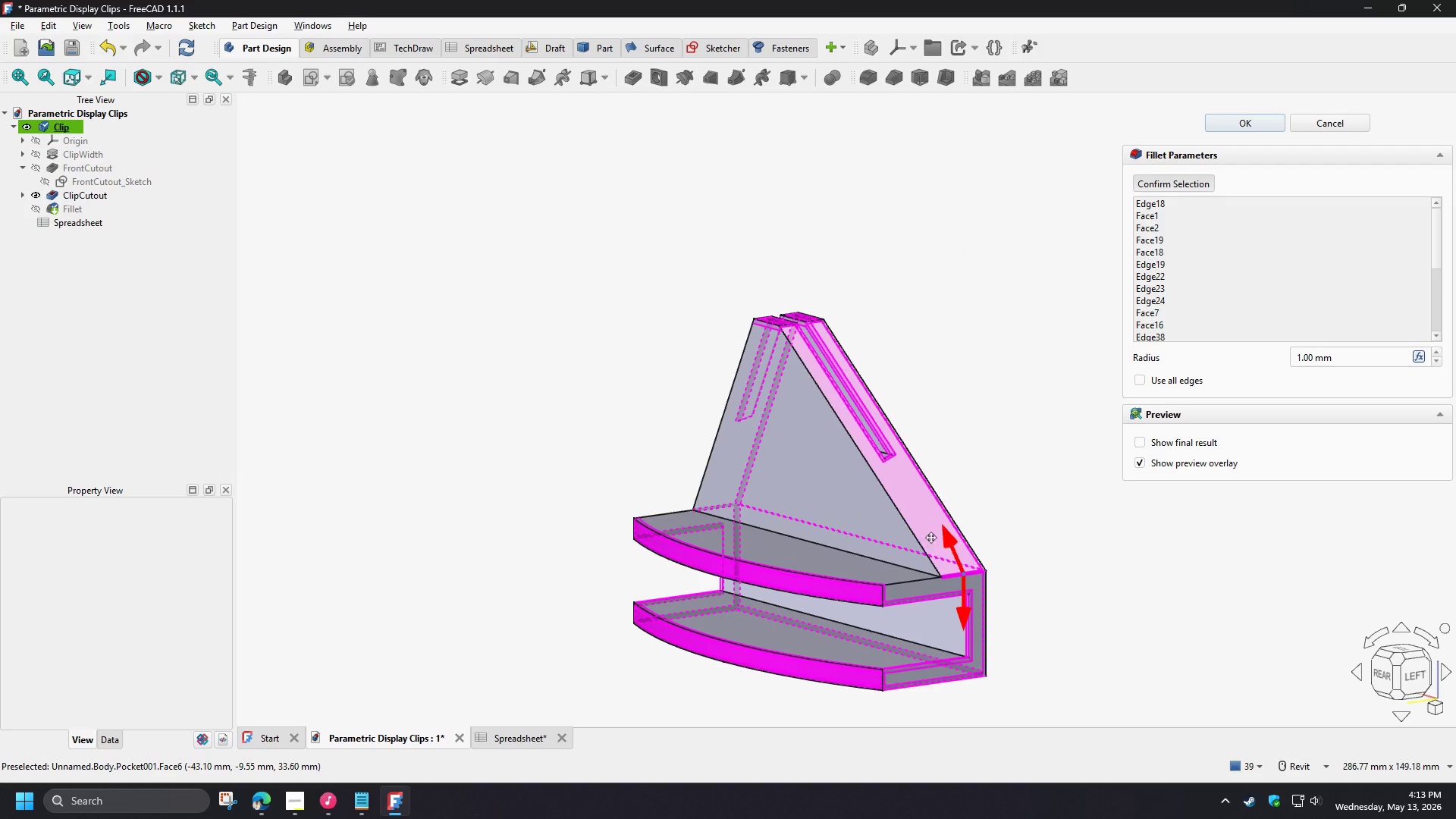 
scroll: coordinate [908, 474], scroll_direction: up, amount: 3.0
 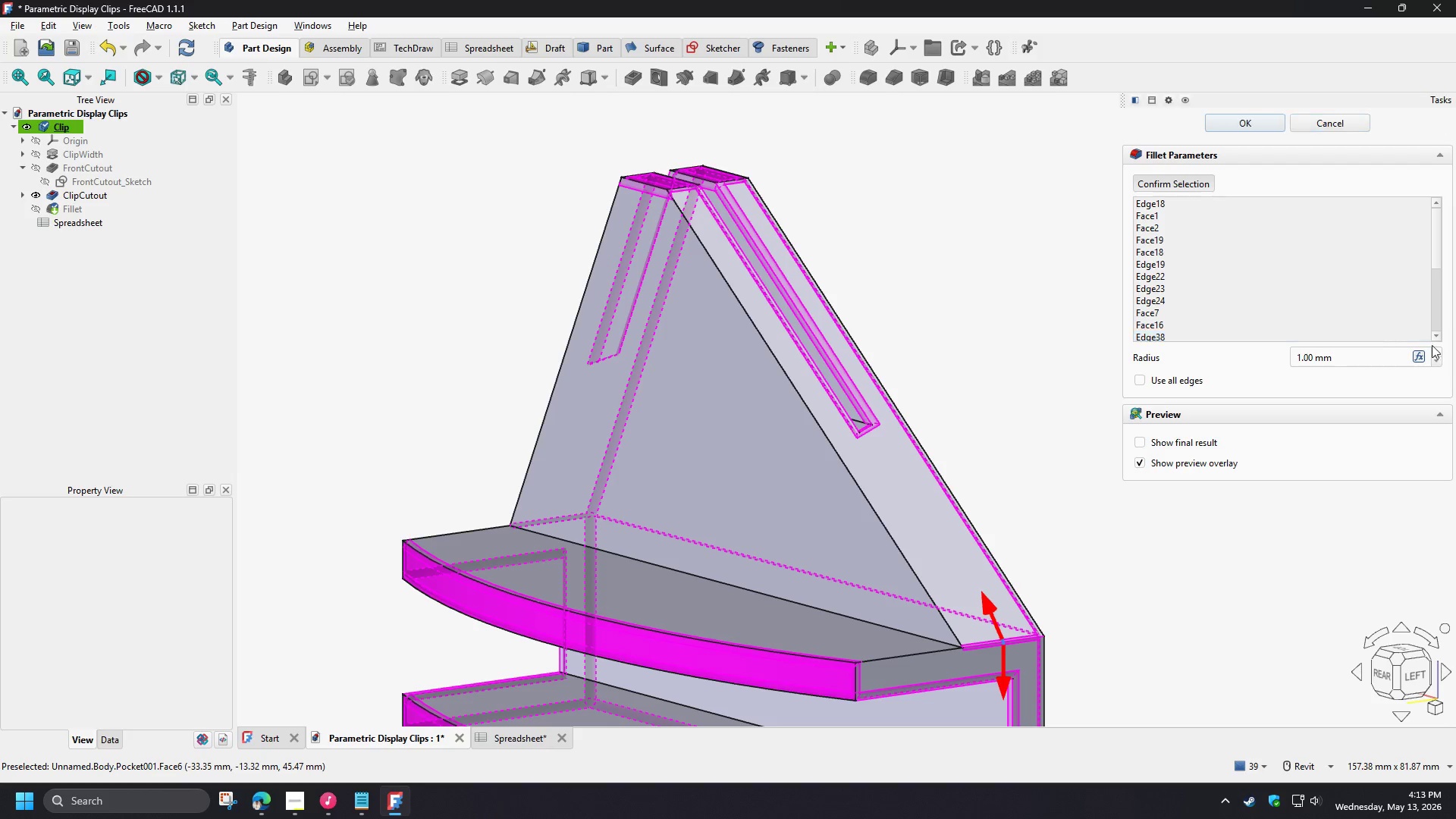 
left_click([1421, 357])
 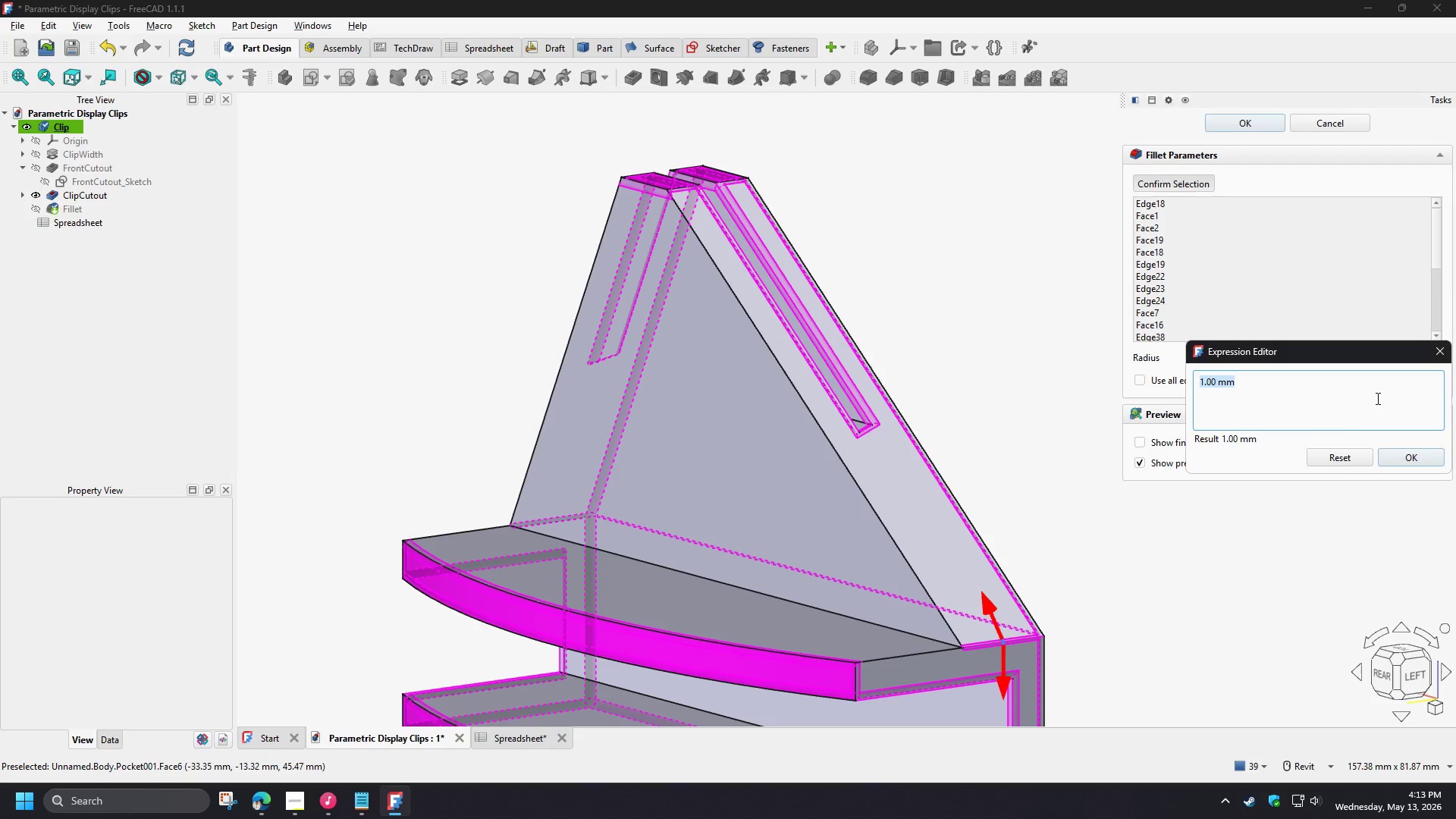 
type(sp)
 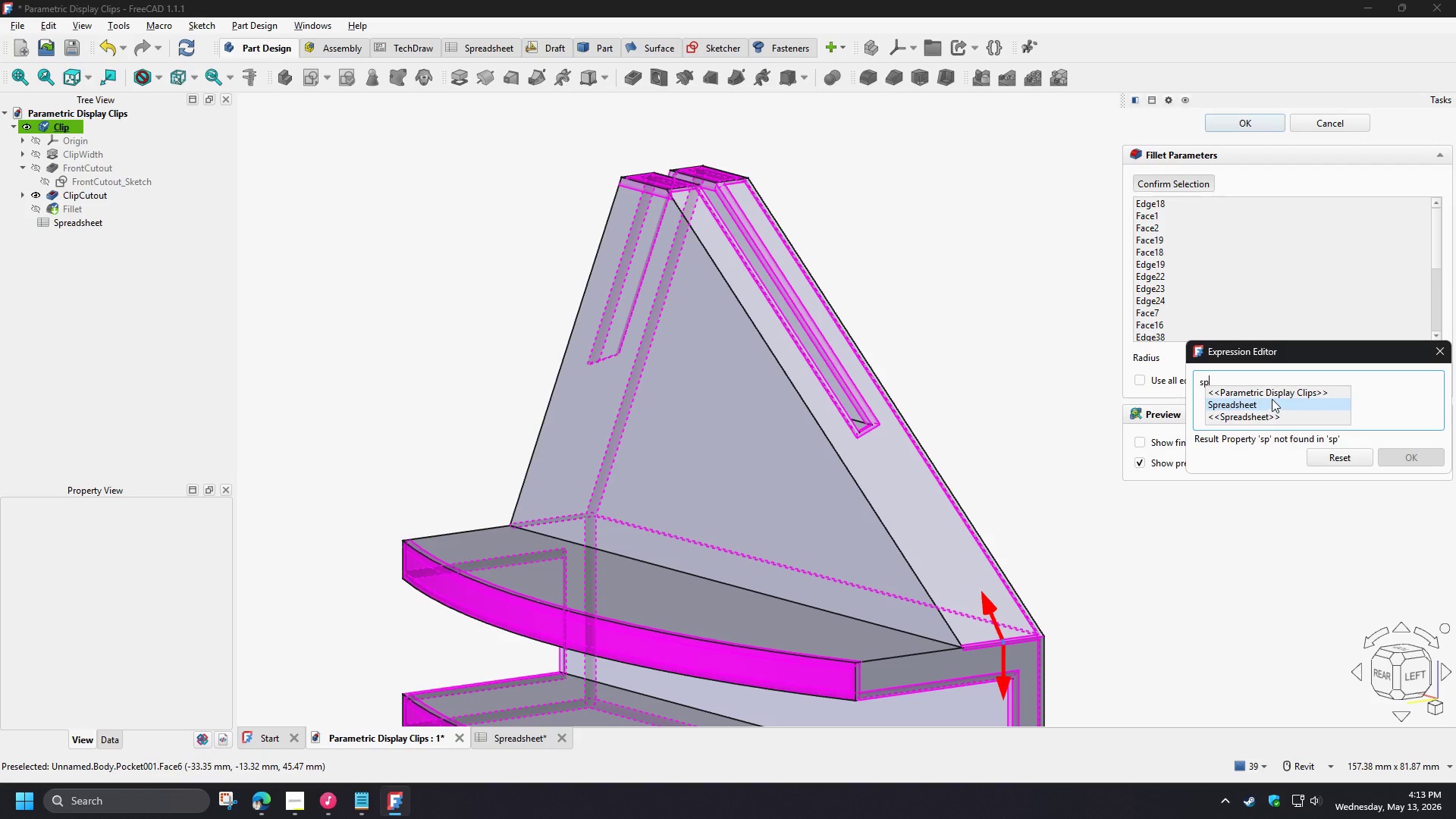 
left_click([1272, 399])
 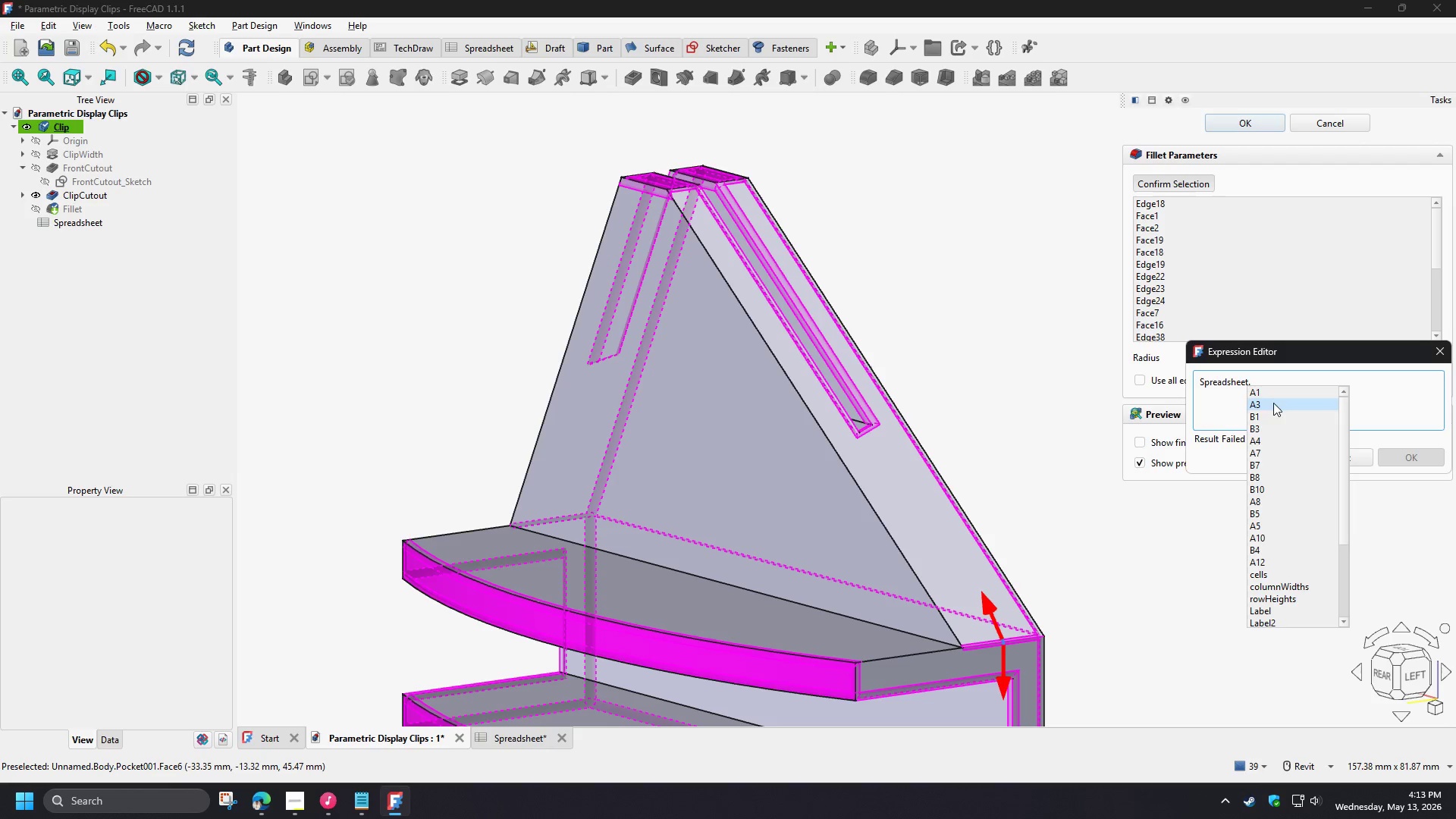 
scroll: coordinate [1293, 464], scroll_direction: down, amount: 4.0
 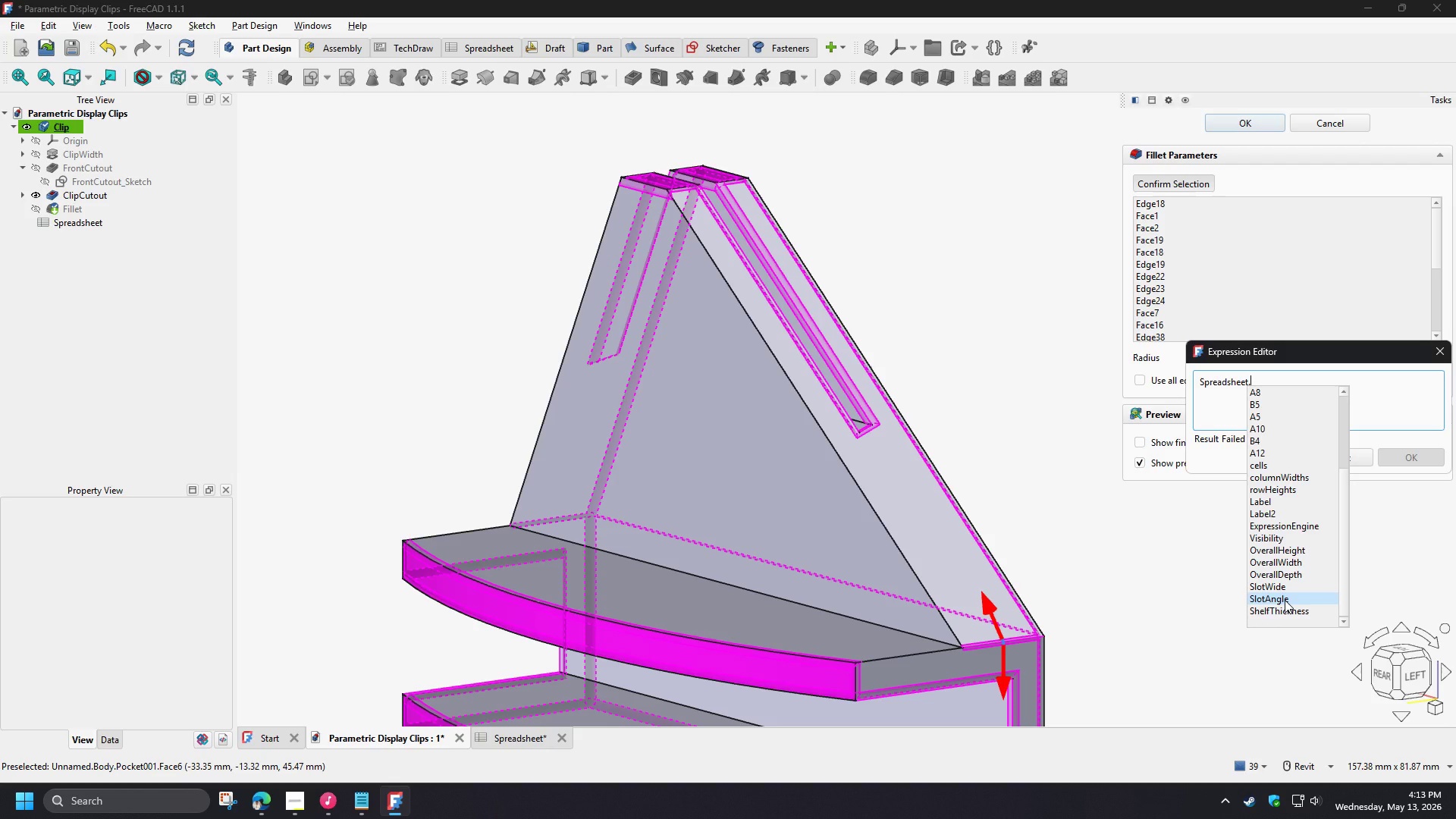 
key(F)
 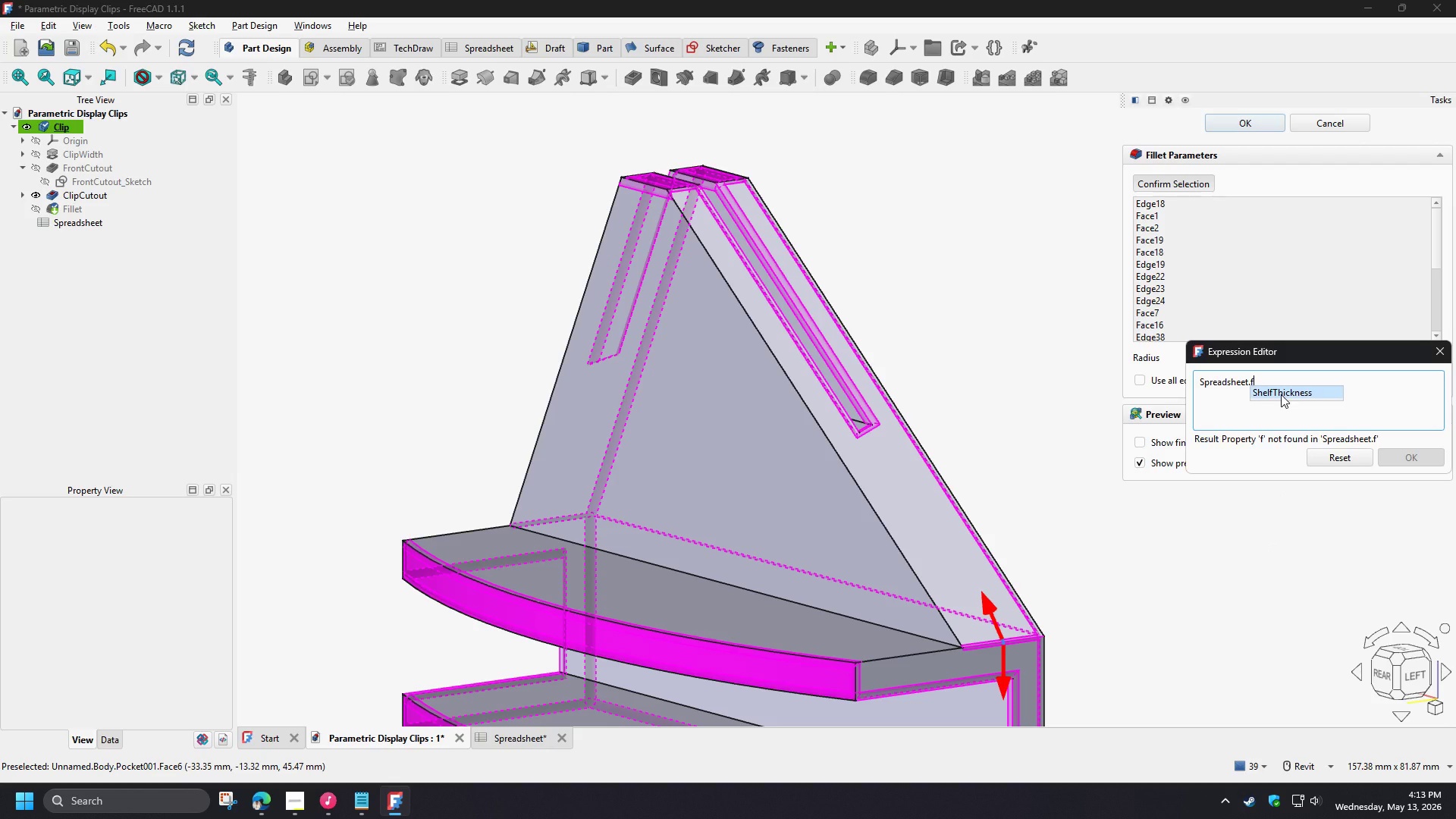 
type(il)
 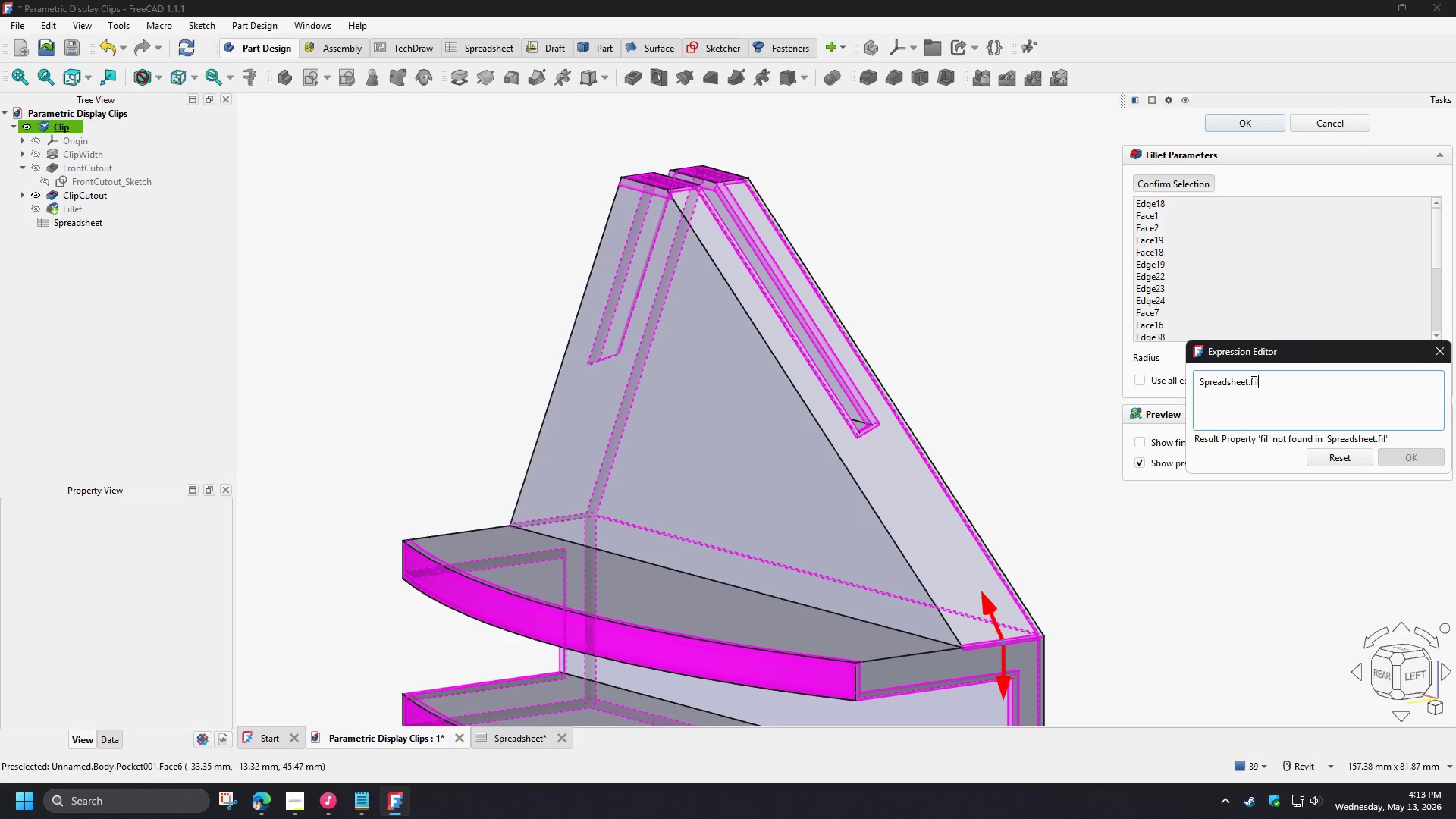 
left_click_drag(start_coordinate=[1251, 381], to_coordinate=[1269, 384])
 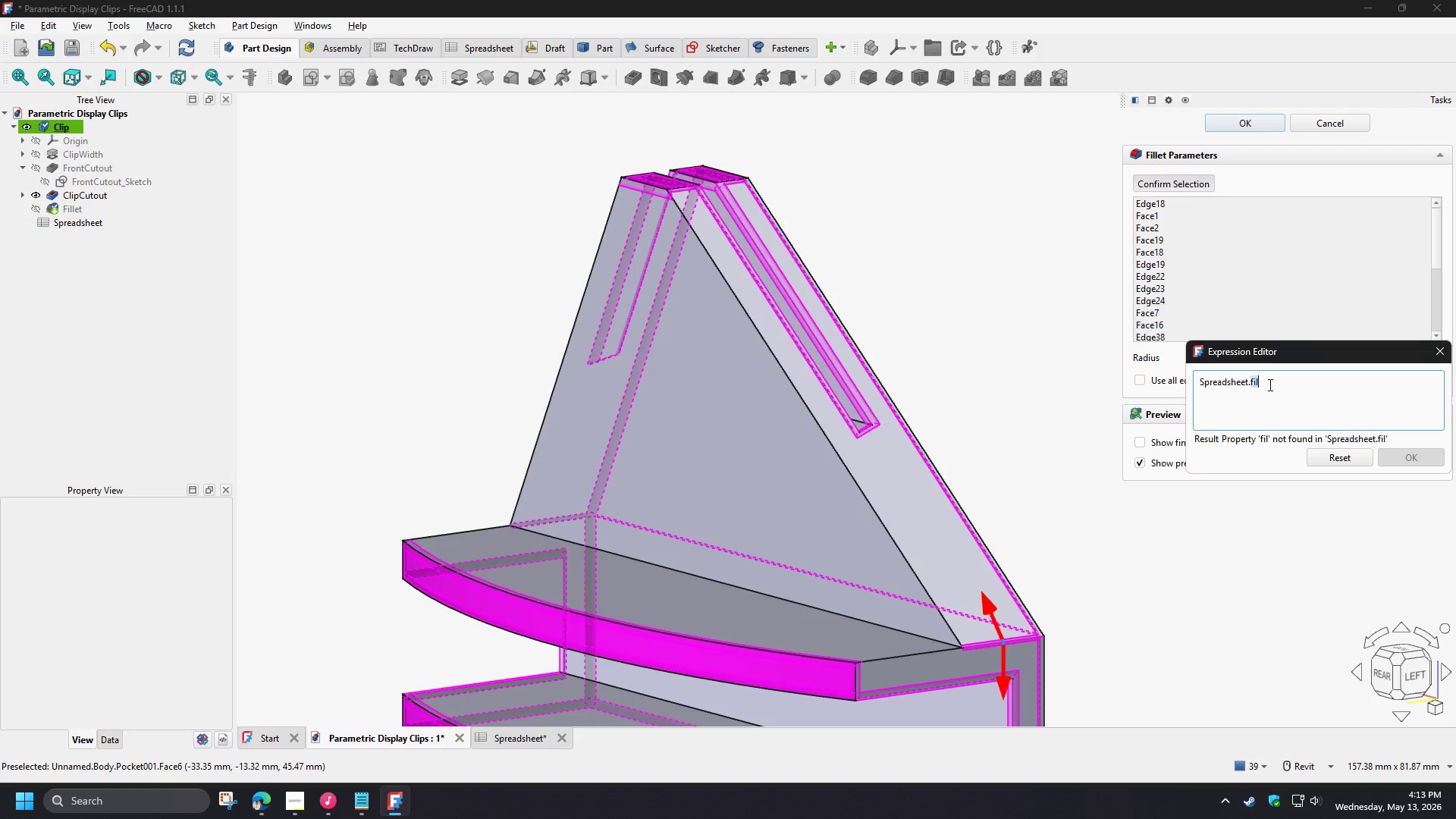 
key(Shift+F)
 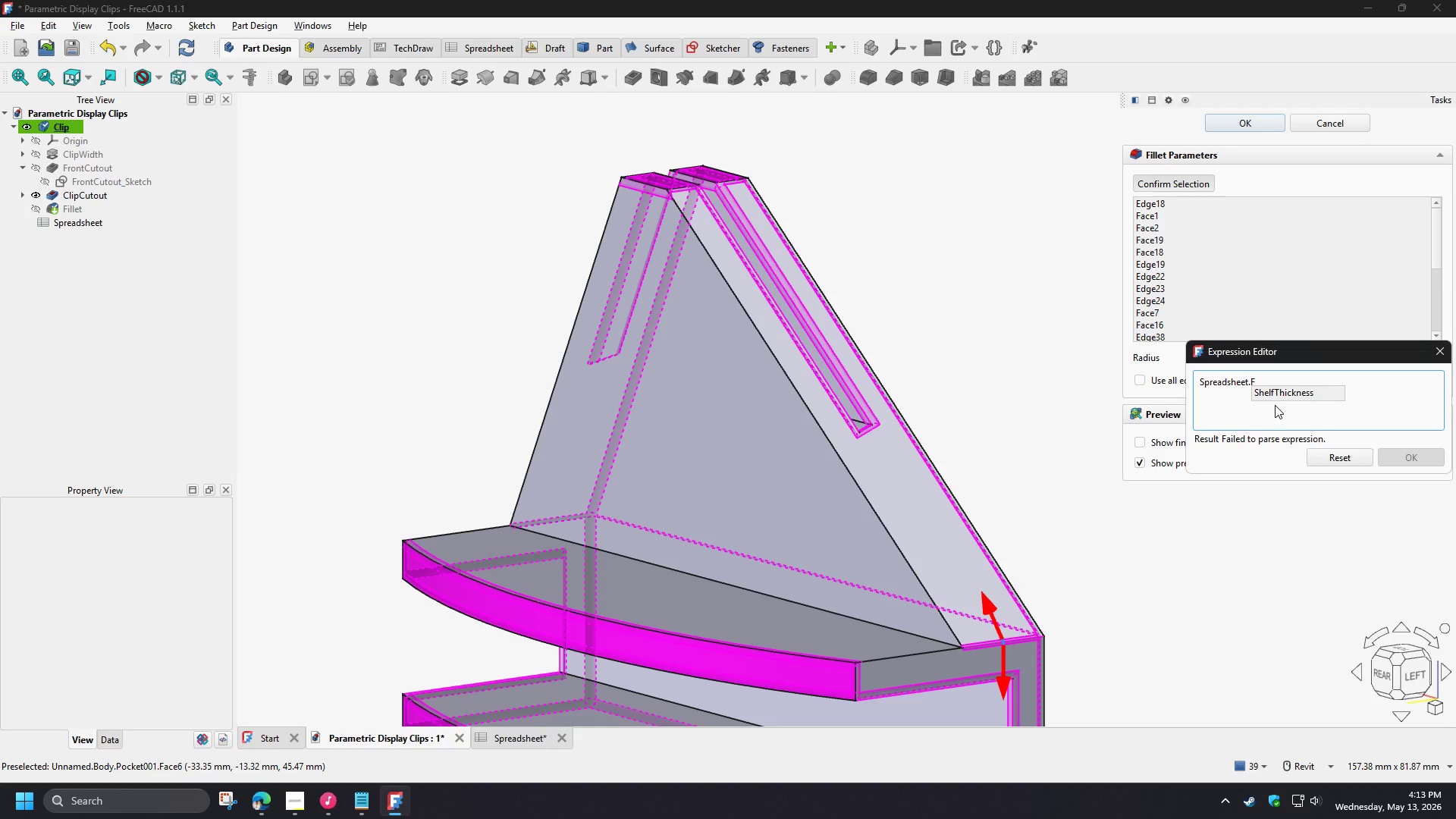 
left_click([1278, 416])
 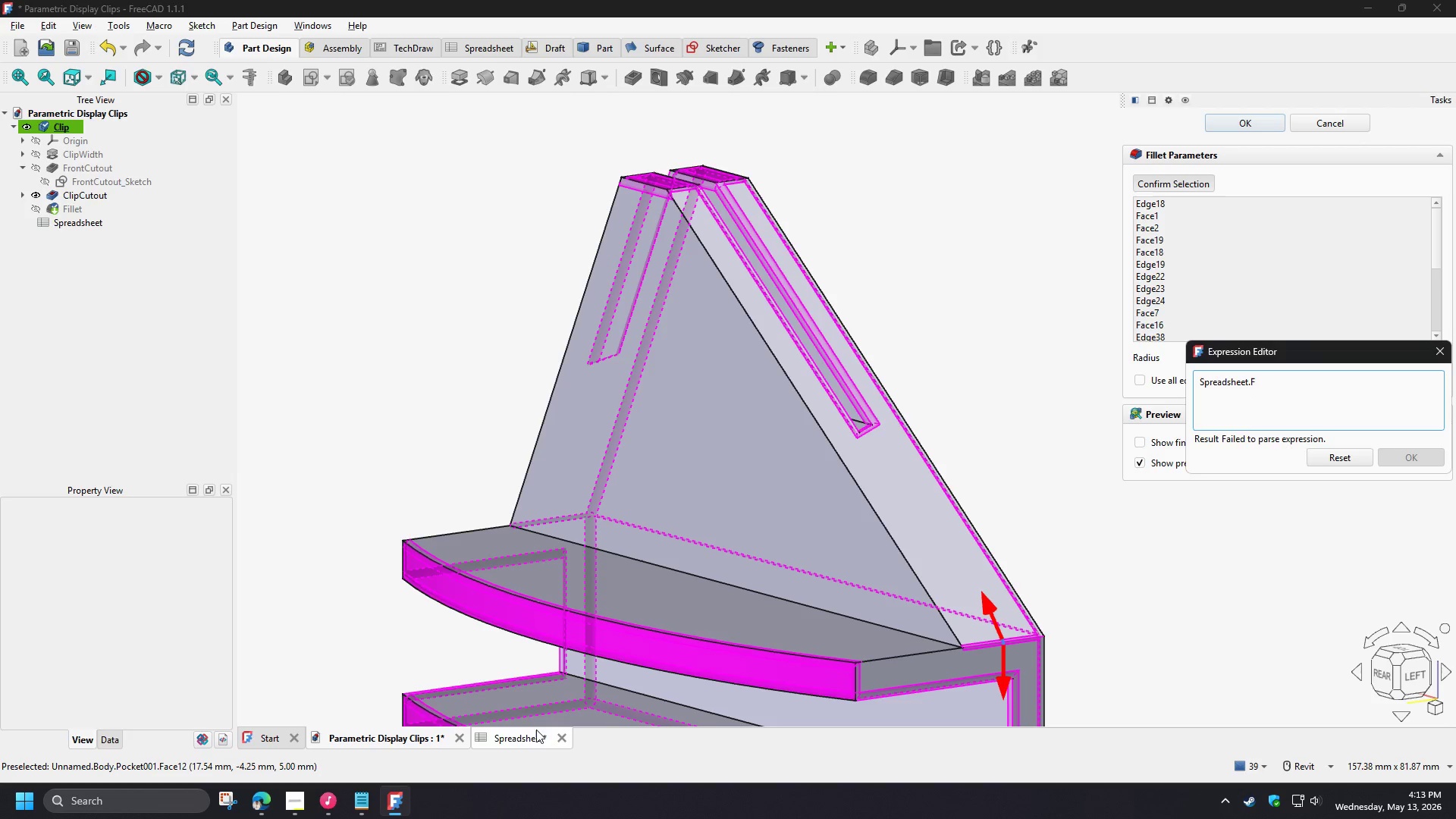 
left_click([510, 739])
 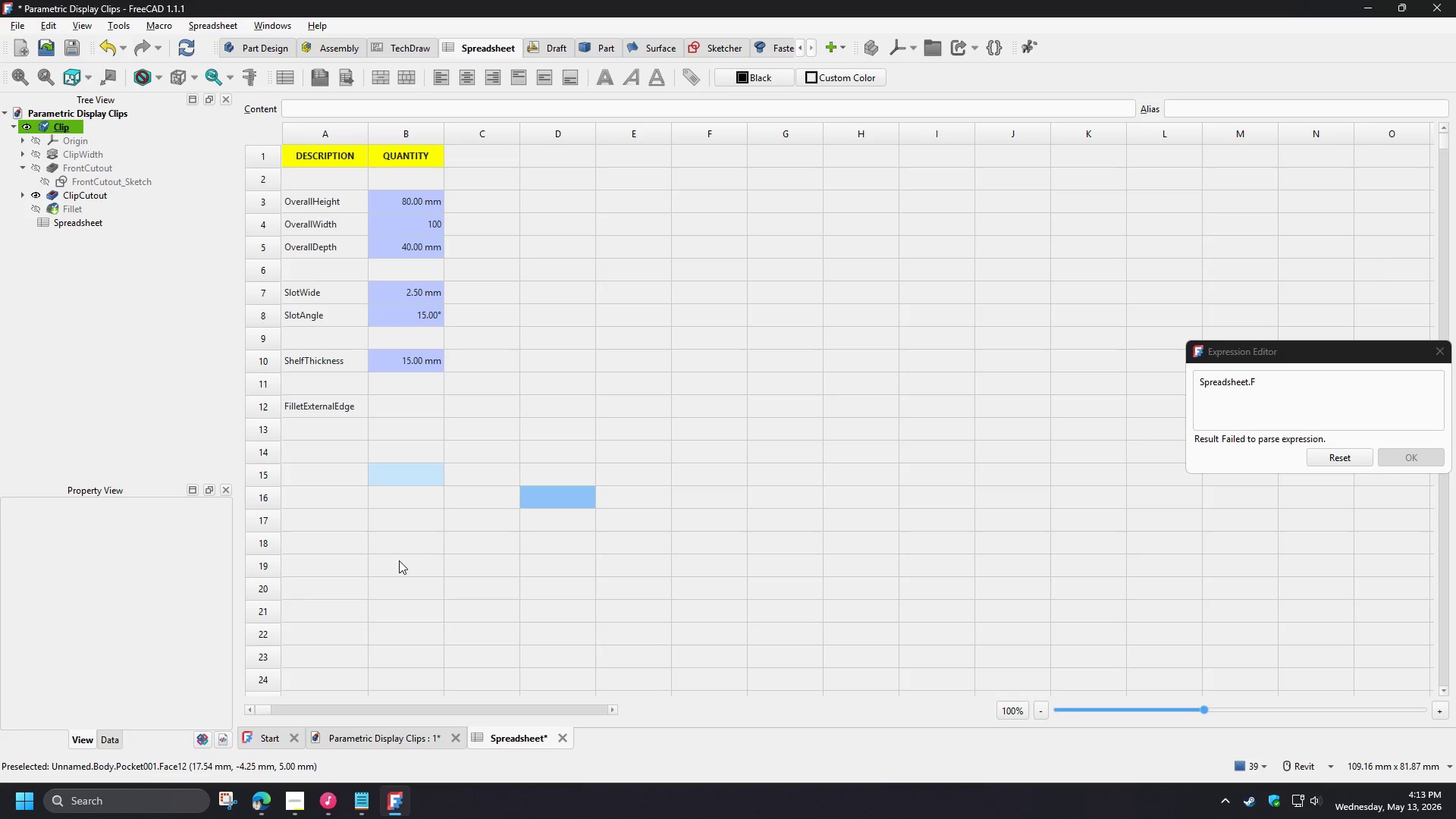 
left_click([304, 806])